 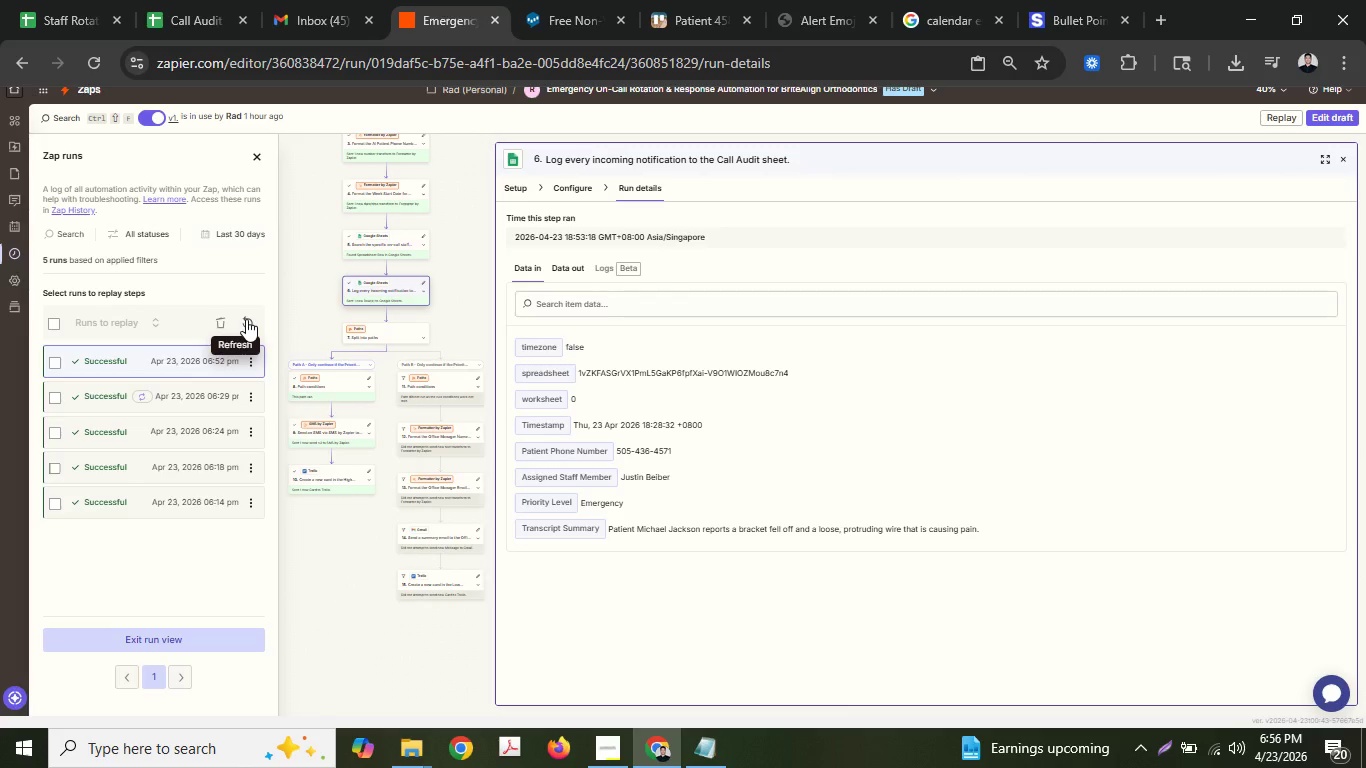 
left_click([246, 319])
 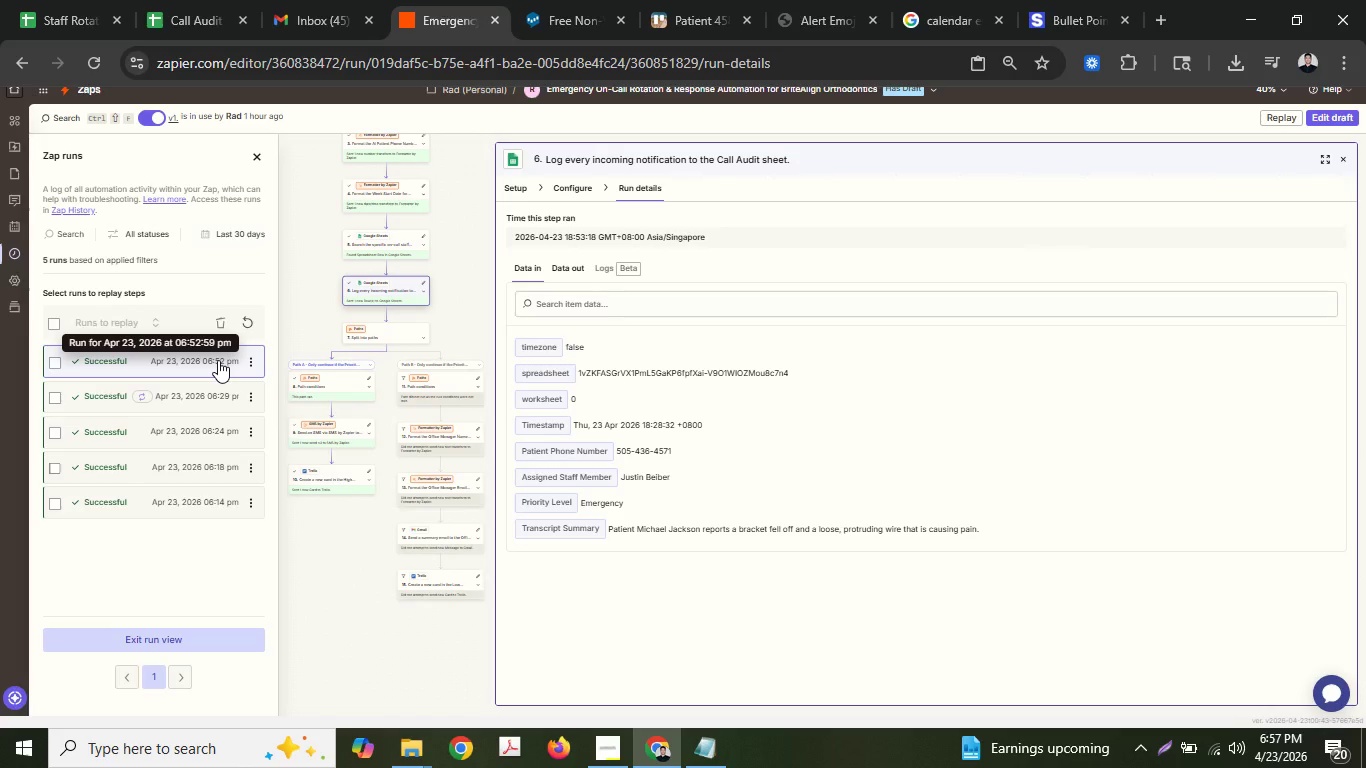 
mouse_move([173, 490])
 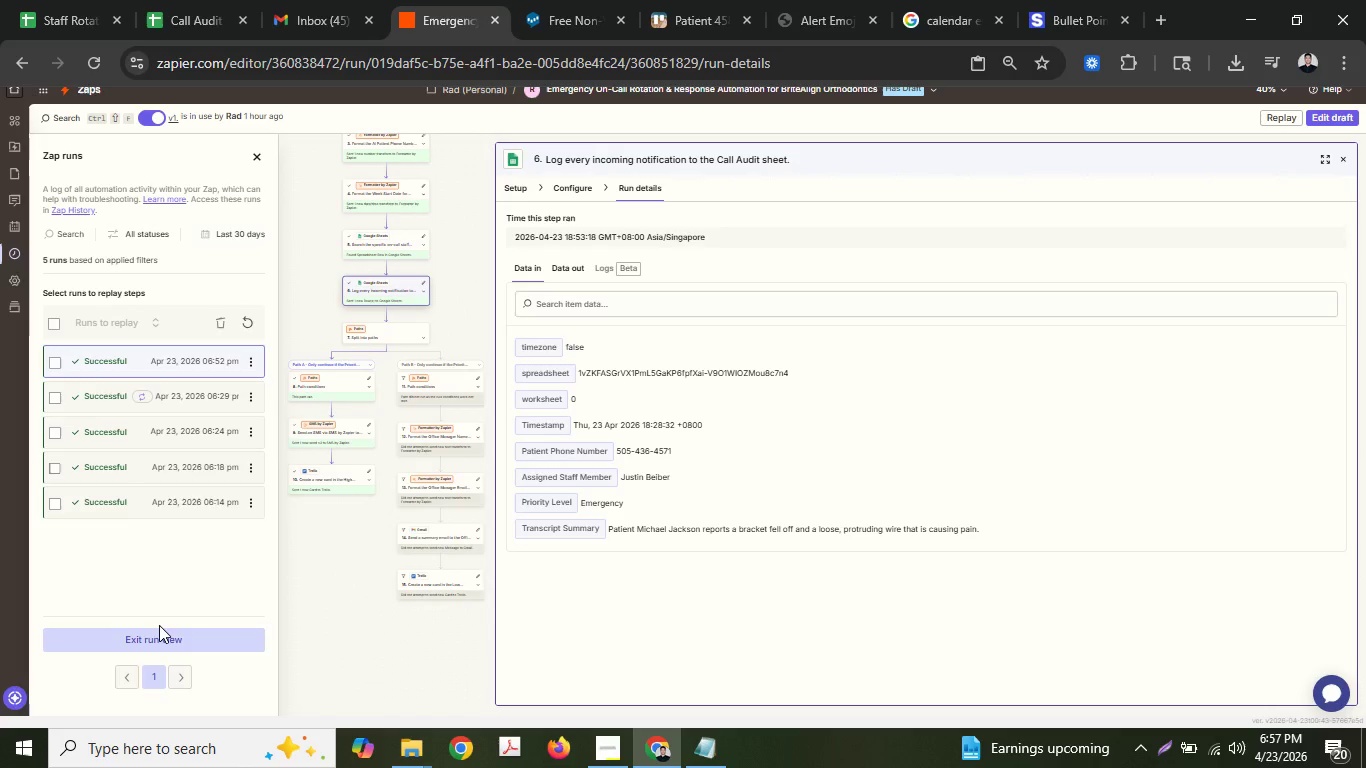 
double_click([159, 632])
 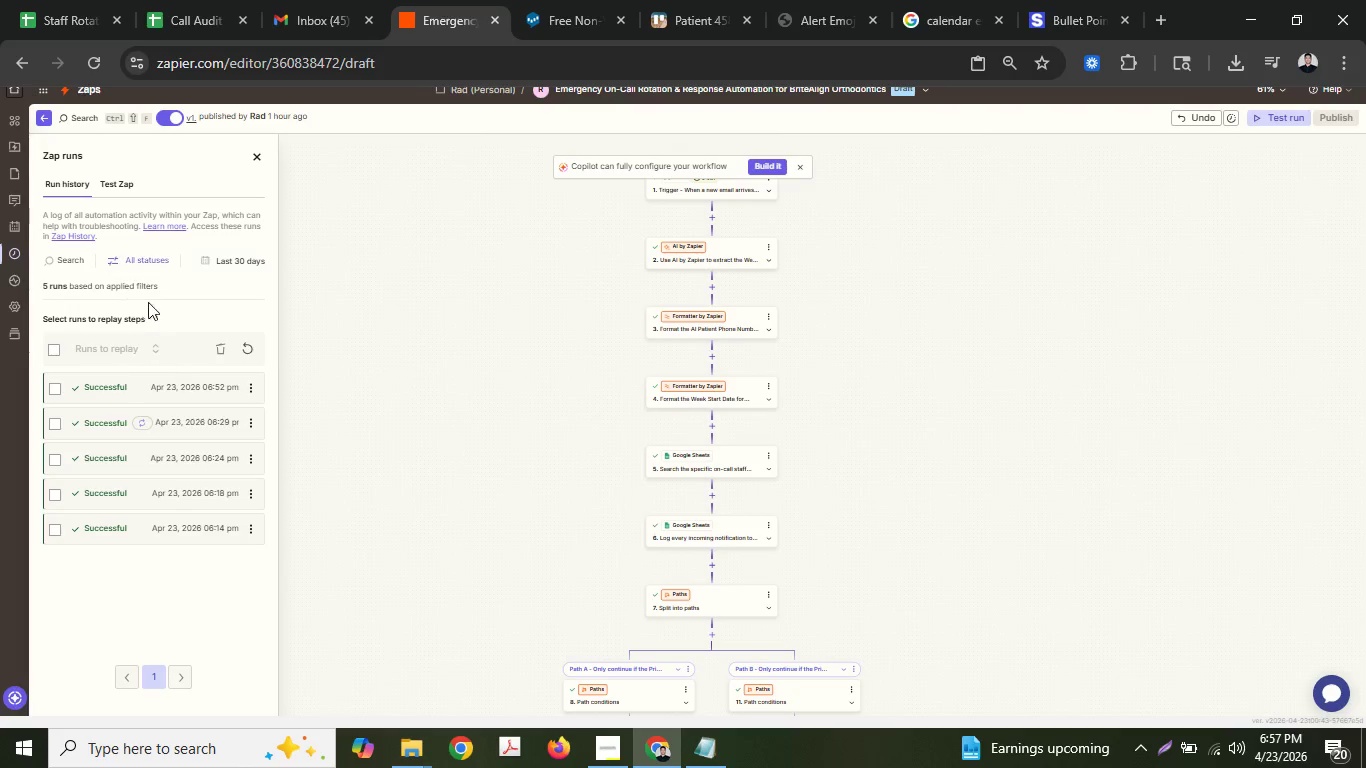 
left_click([117, 175])
 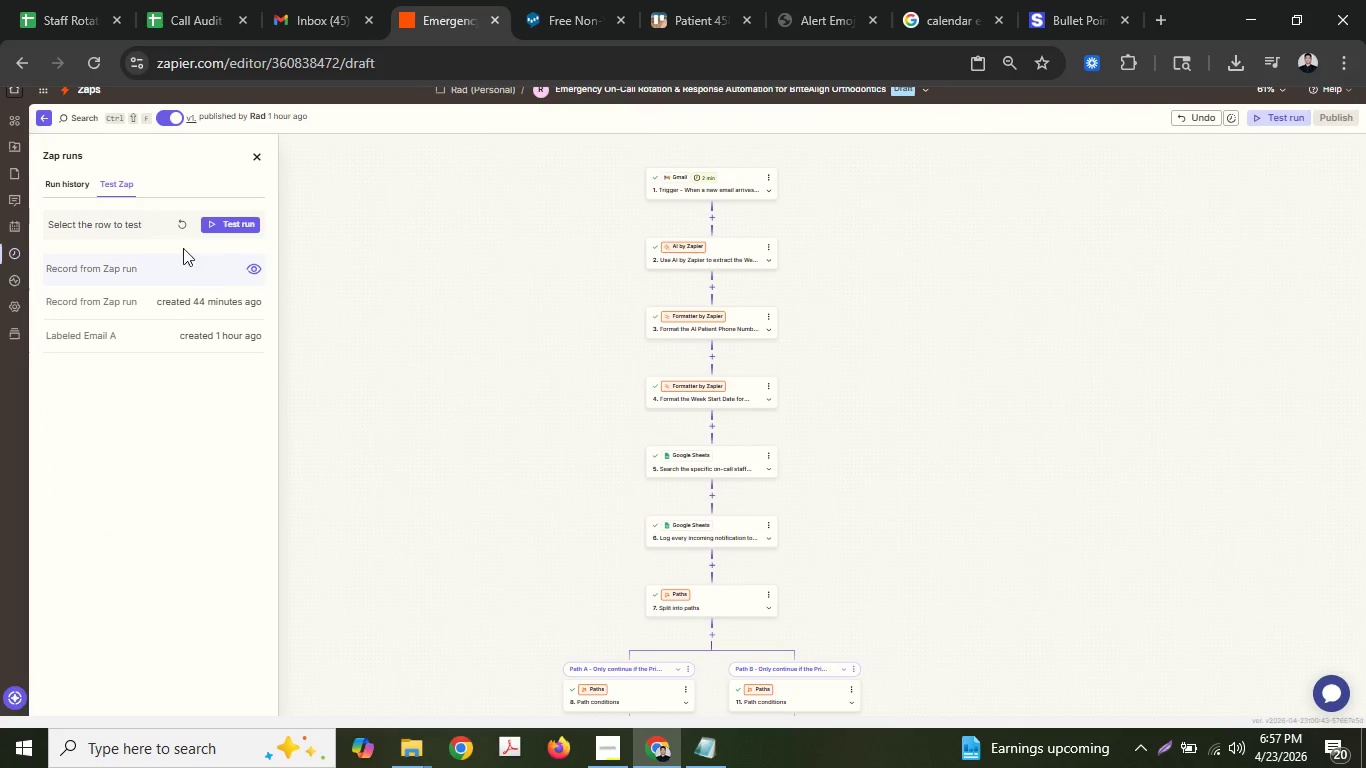 
left_click([179, 226])
 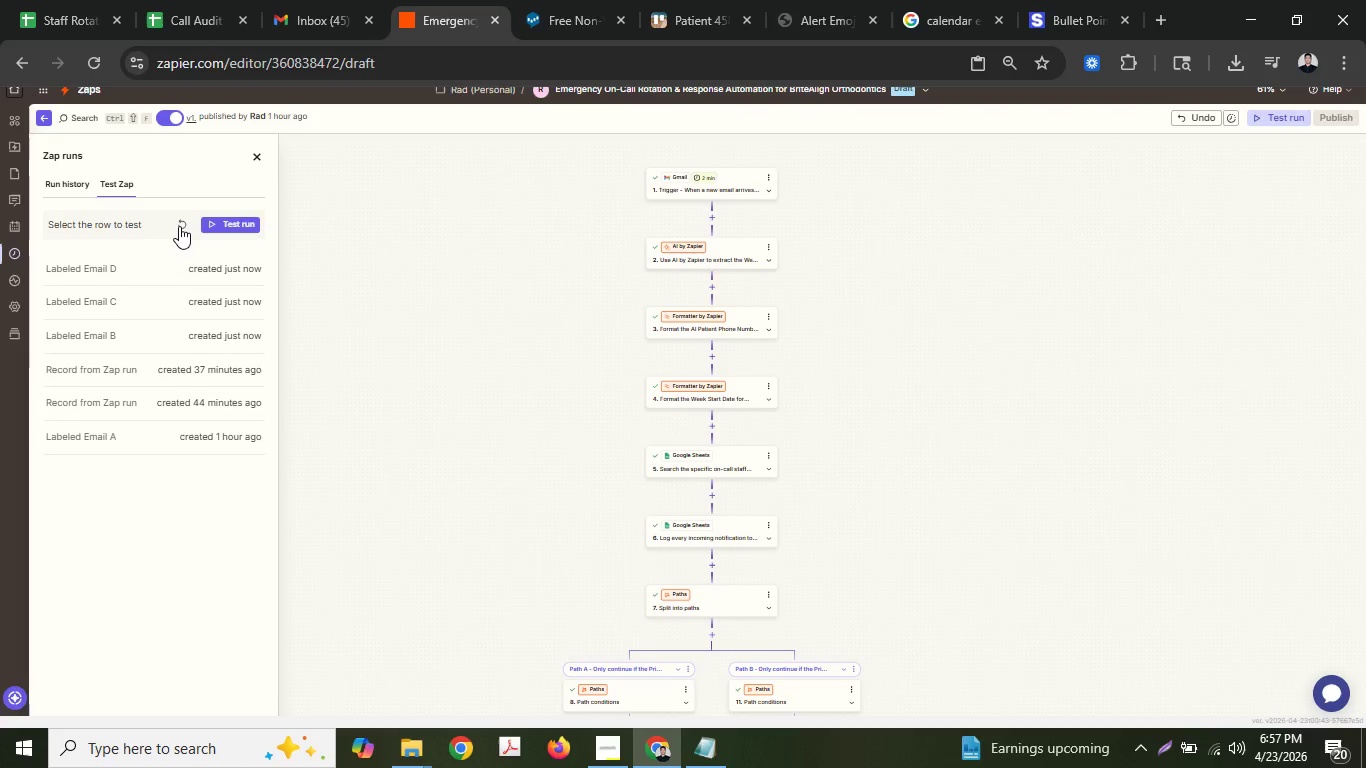 
wait(36.03)
 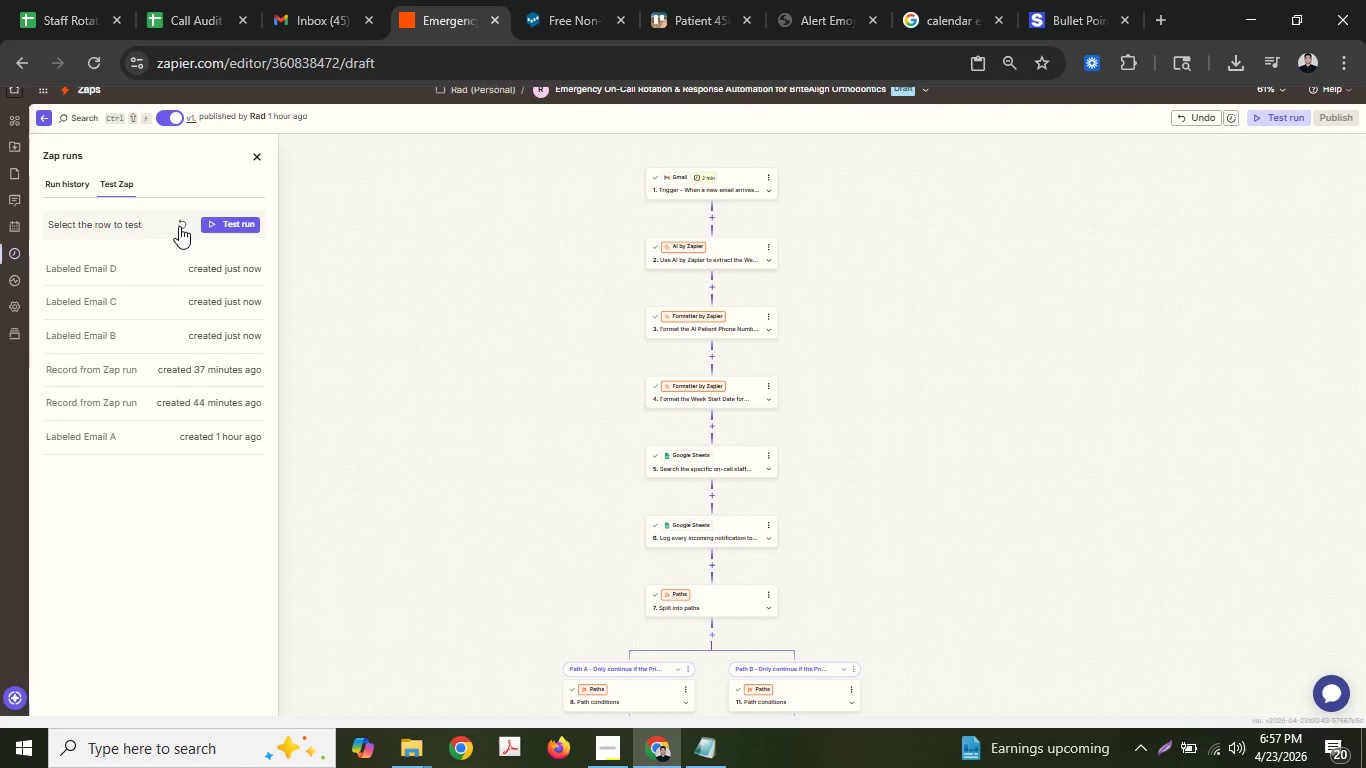 
left_click([175, 218])
 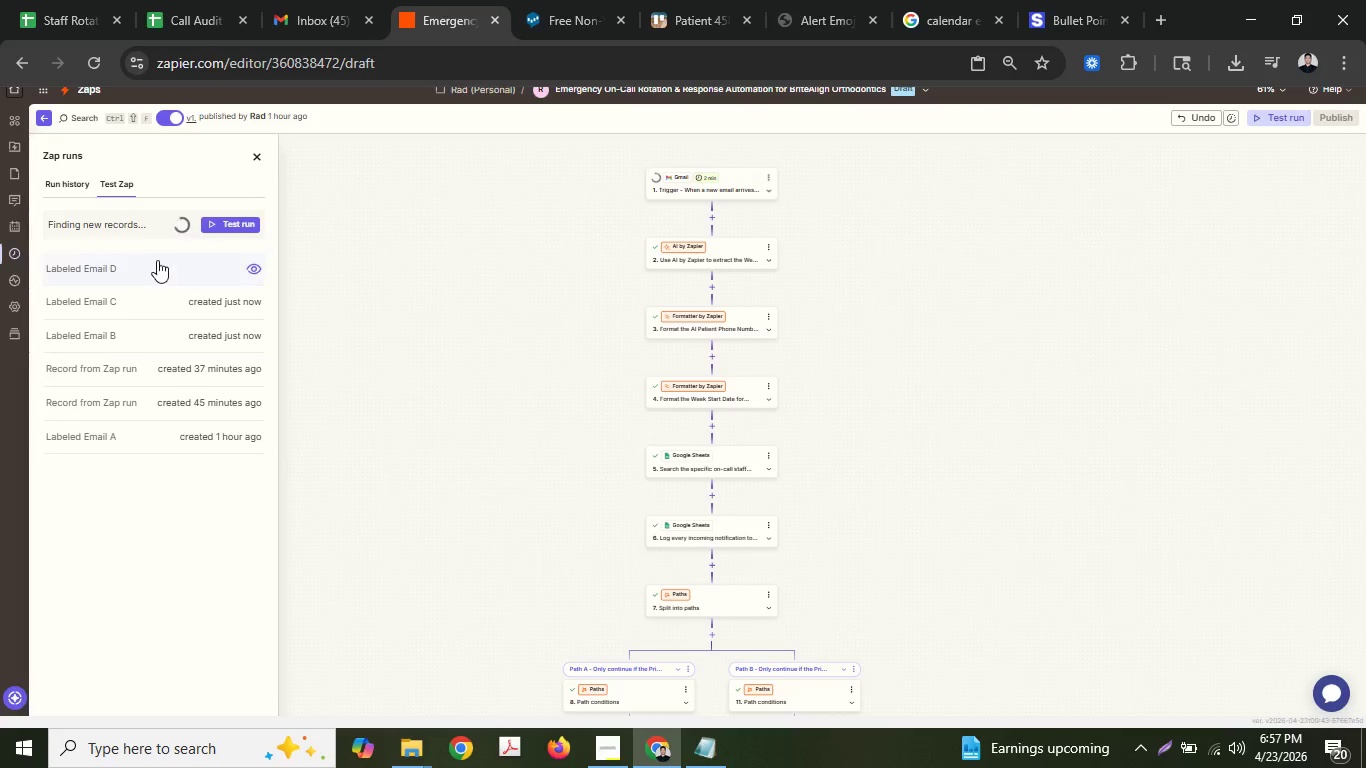 
left_click([156, 261])
 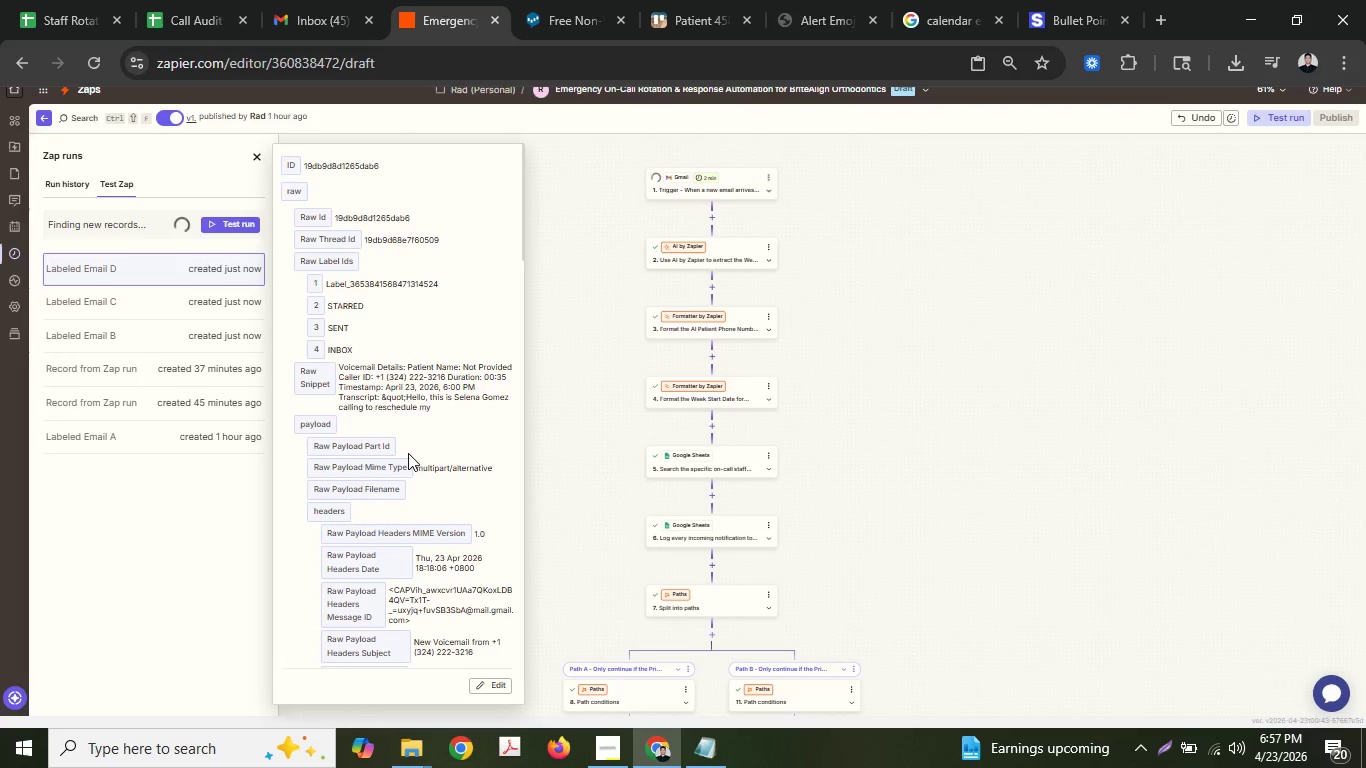 
wait(5.58)
 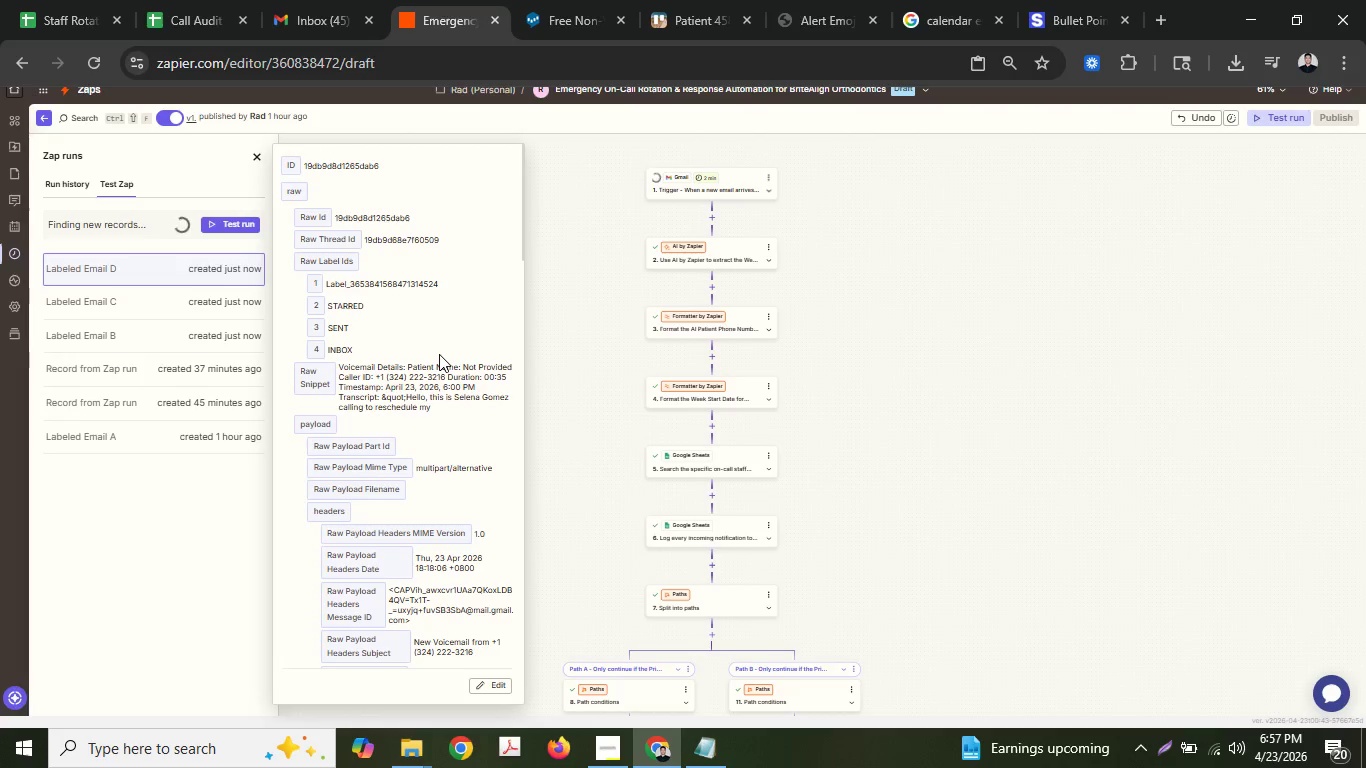 
left_click([70, 184])
 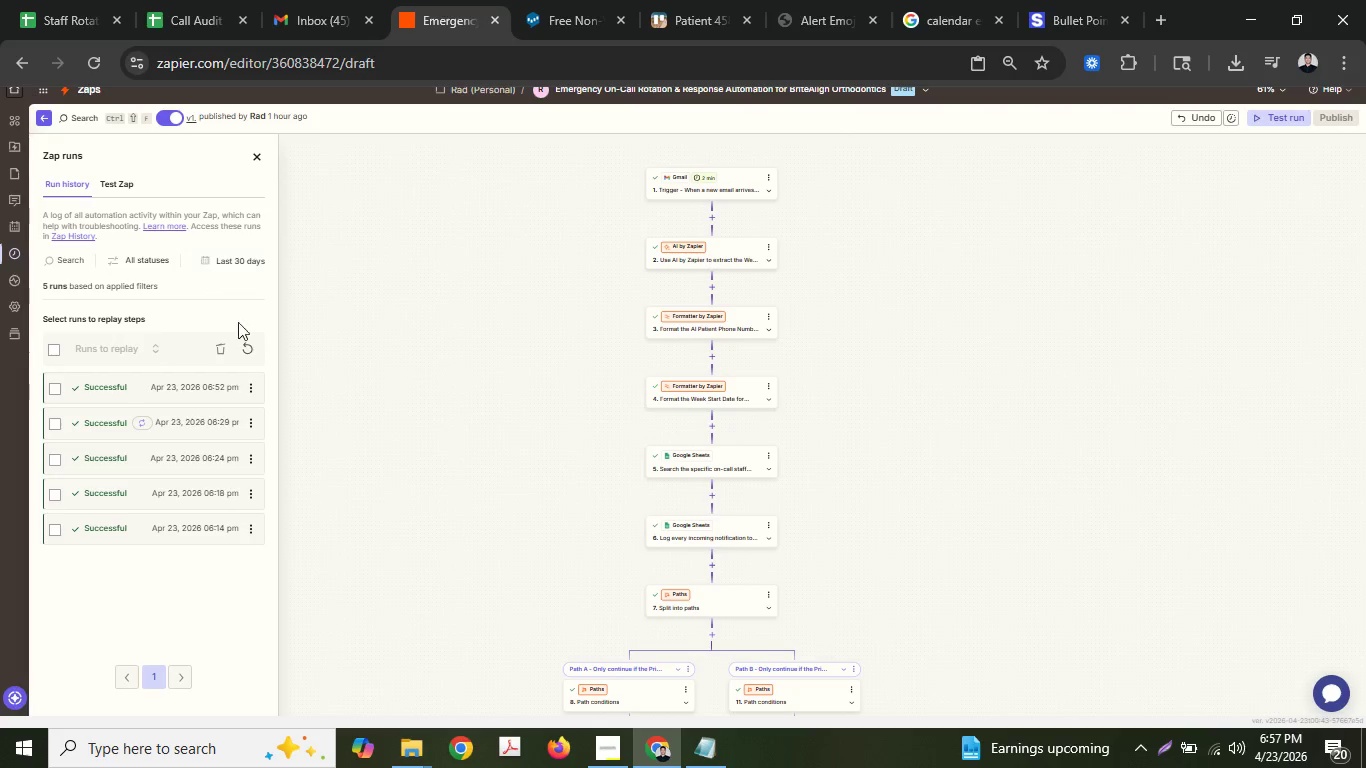 
left_click([250, 349])
 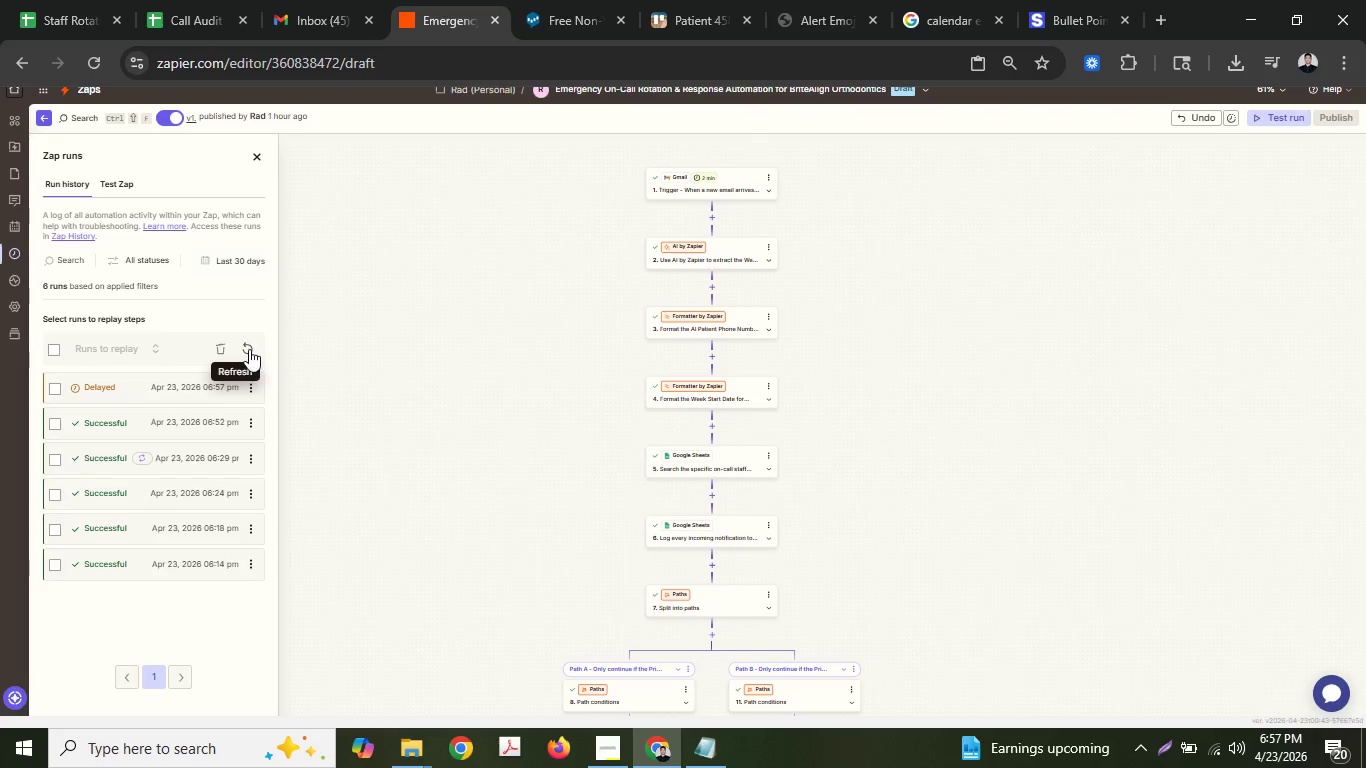 
left_click([175, 371])
 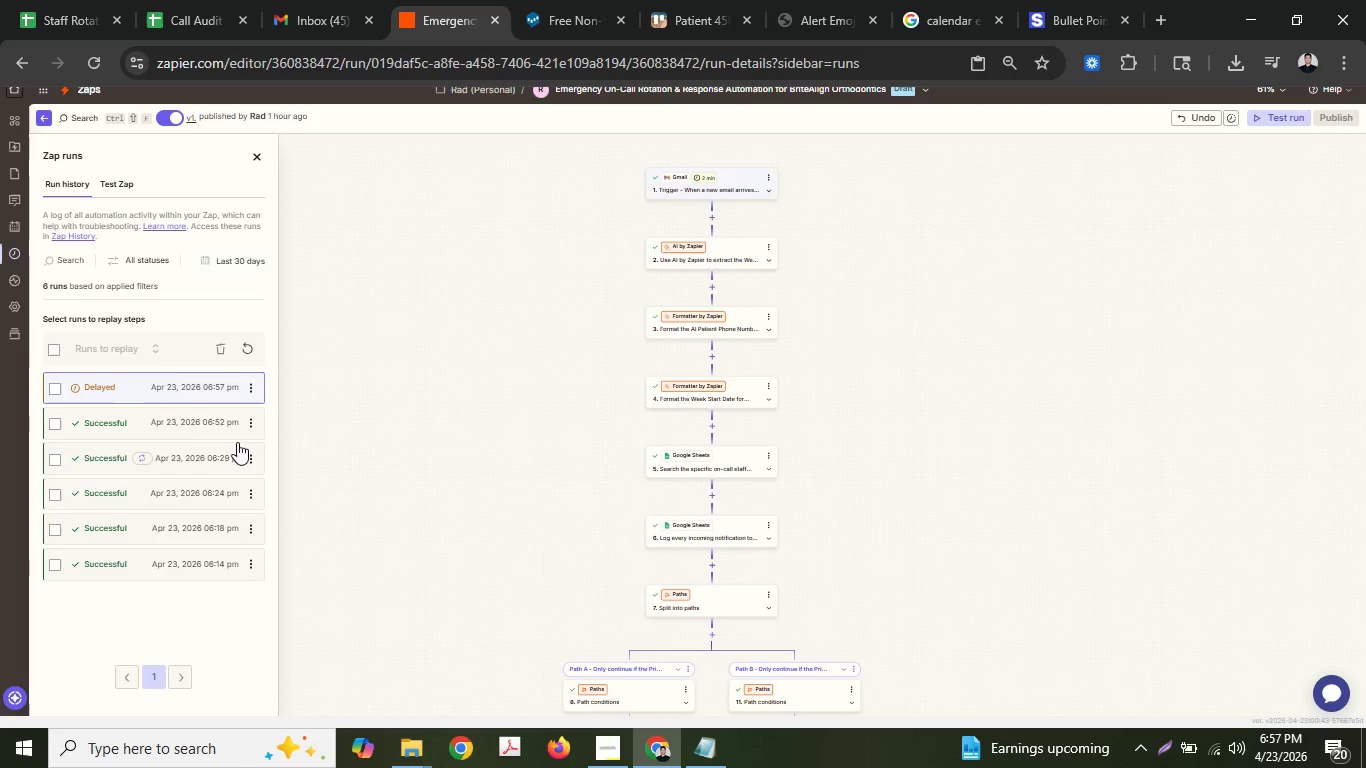 
left_click([168, 377])
 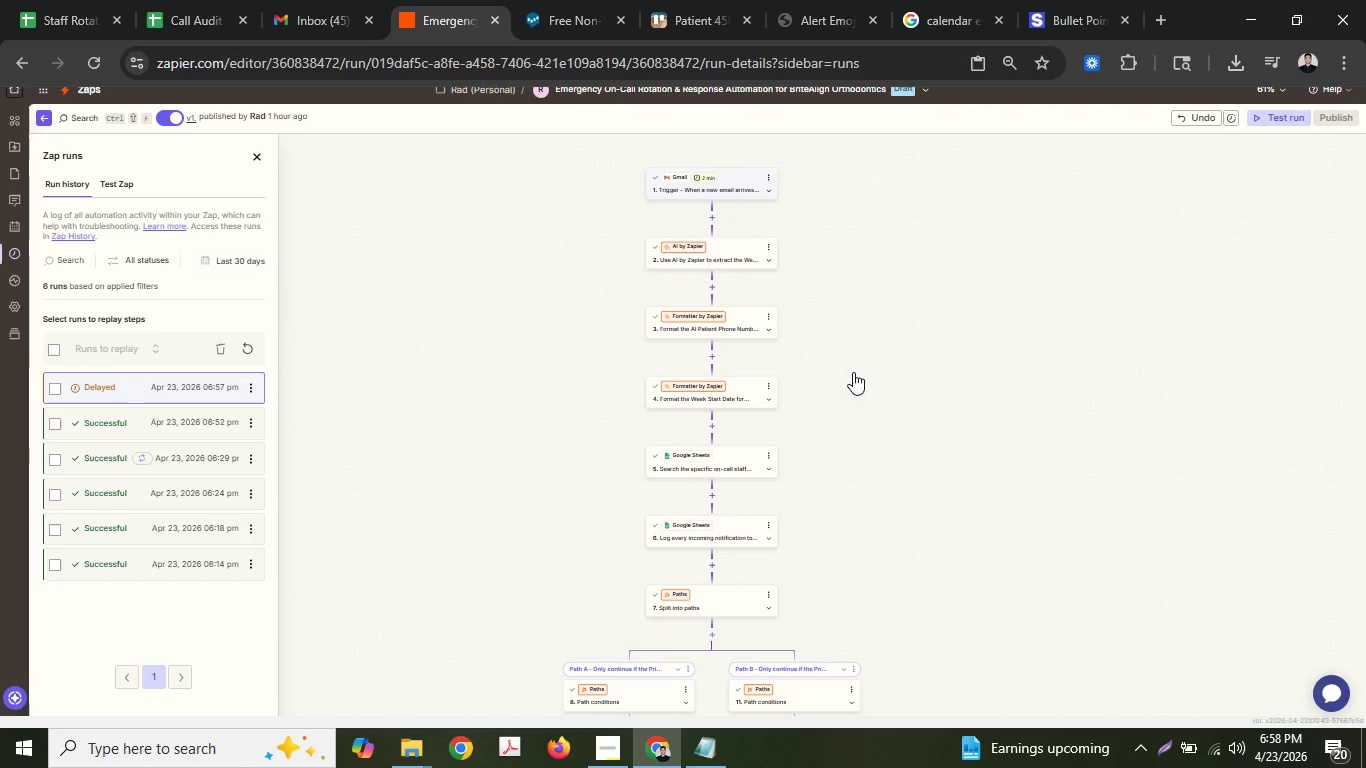 
wait(7.2)
 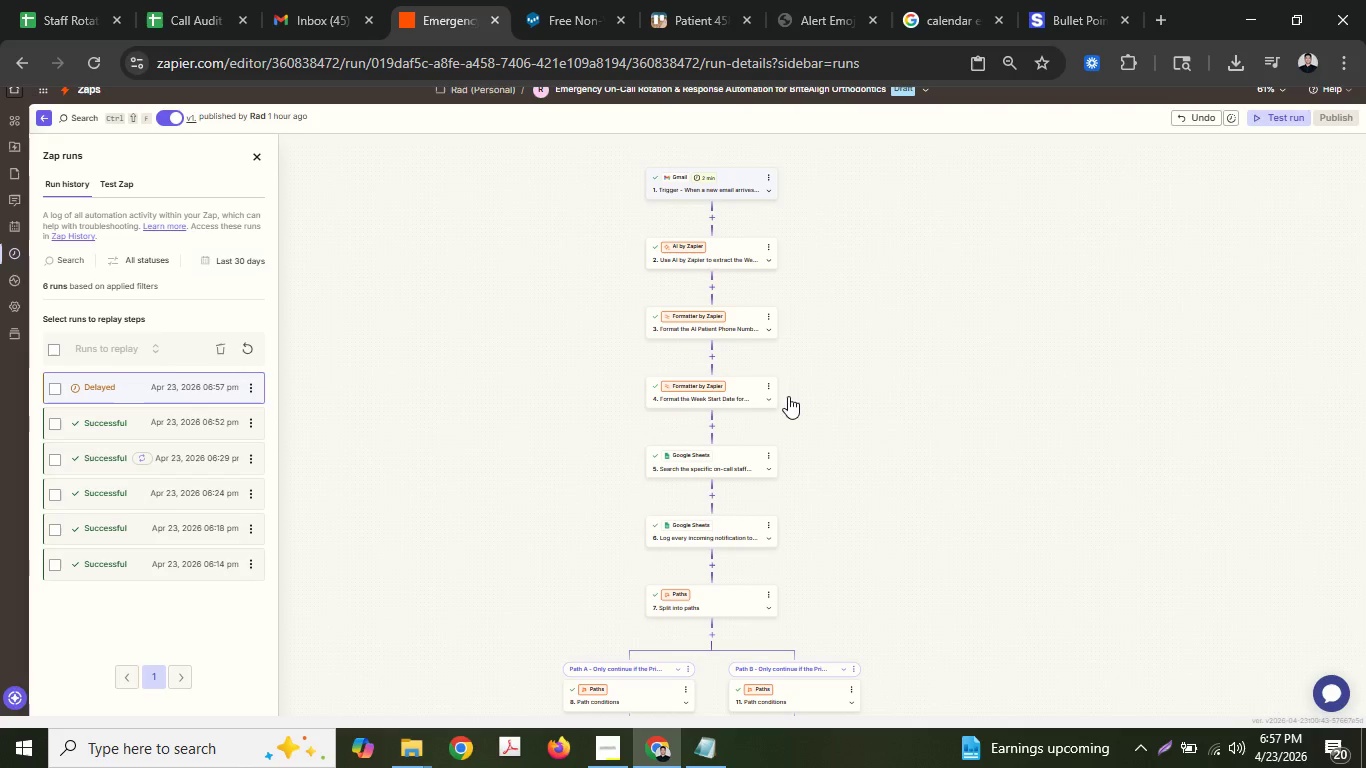 
left_click([968, 25])
 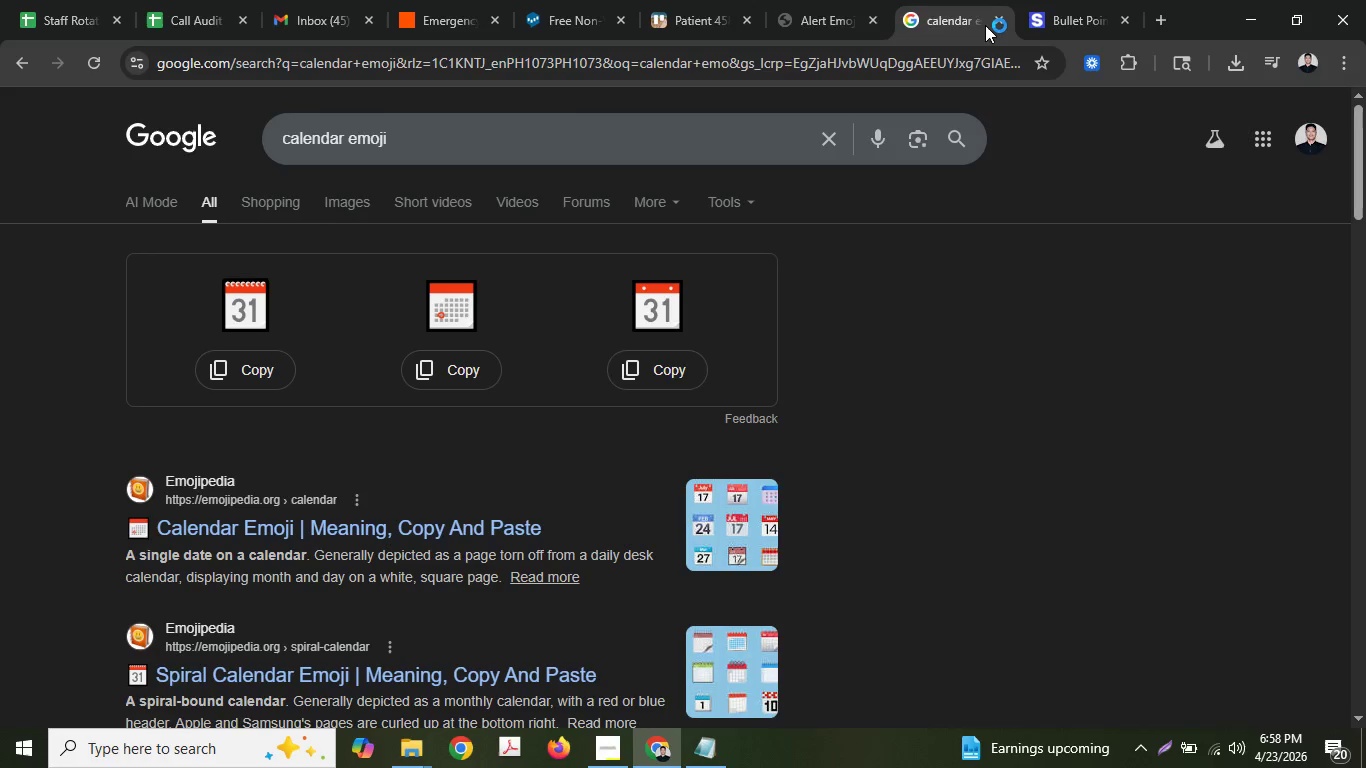 
left_click([997, 25])
 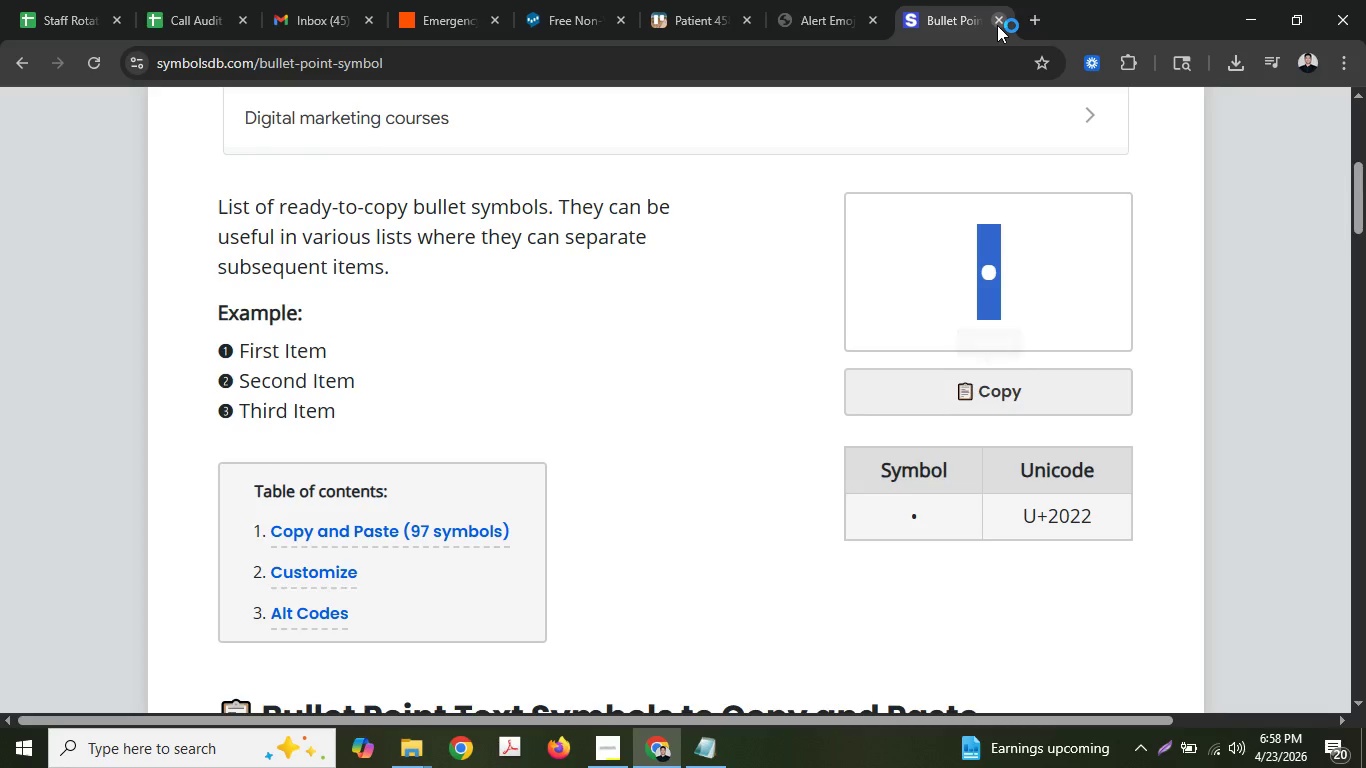 
left_click([997, 25])
 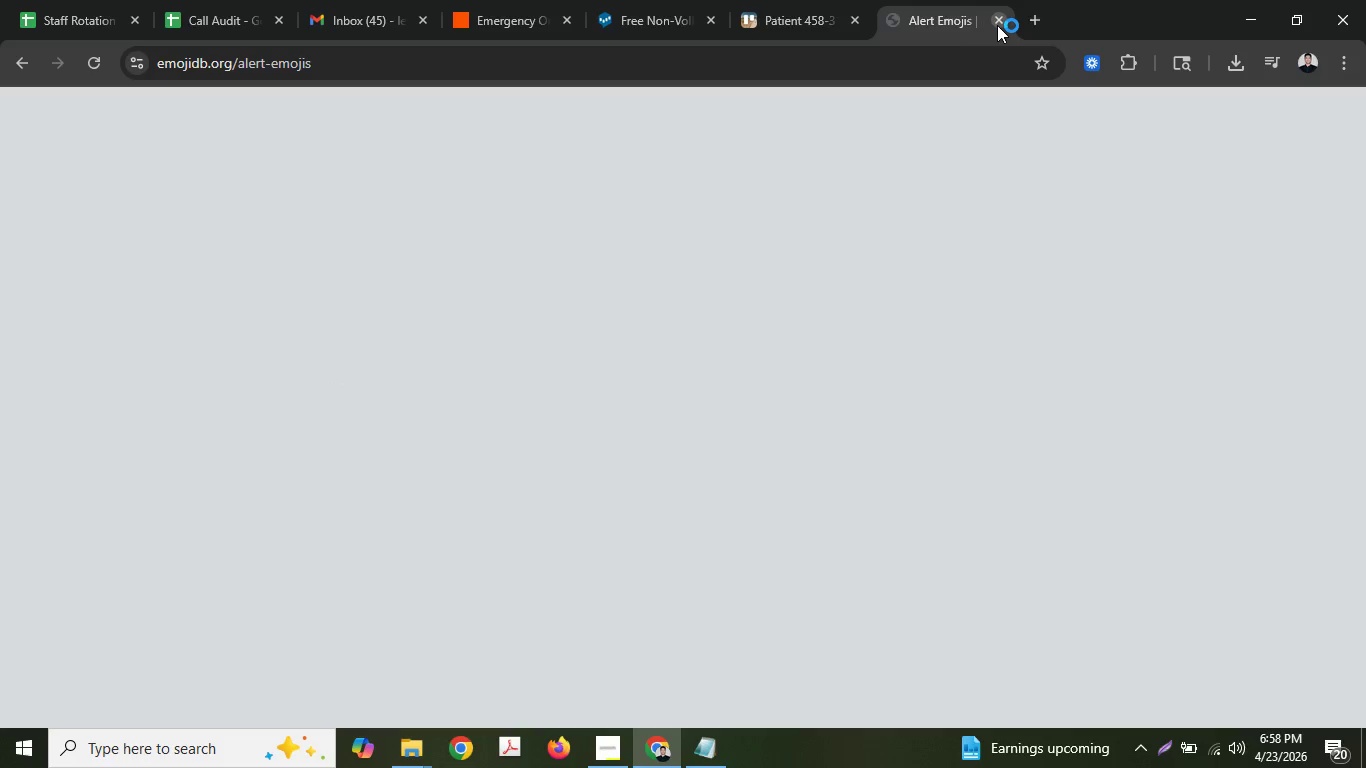 
left_click([997, 25])
 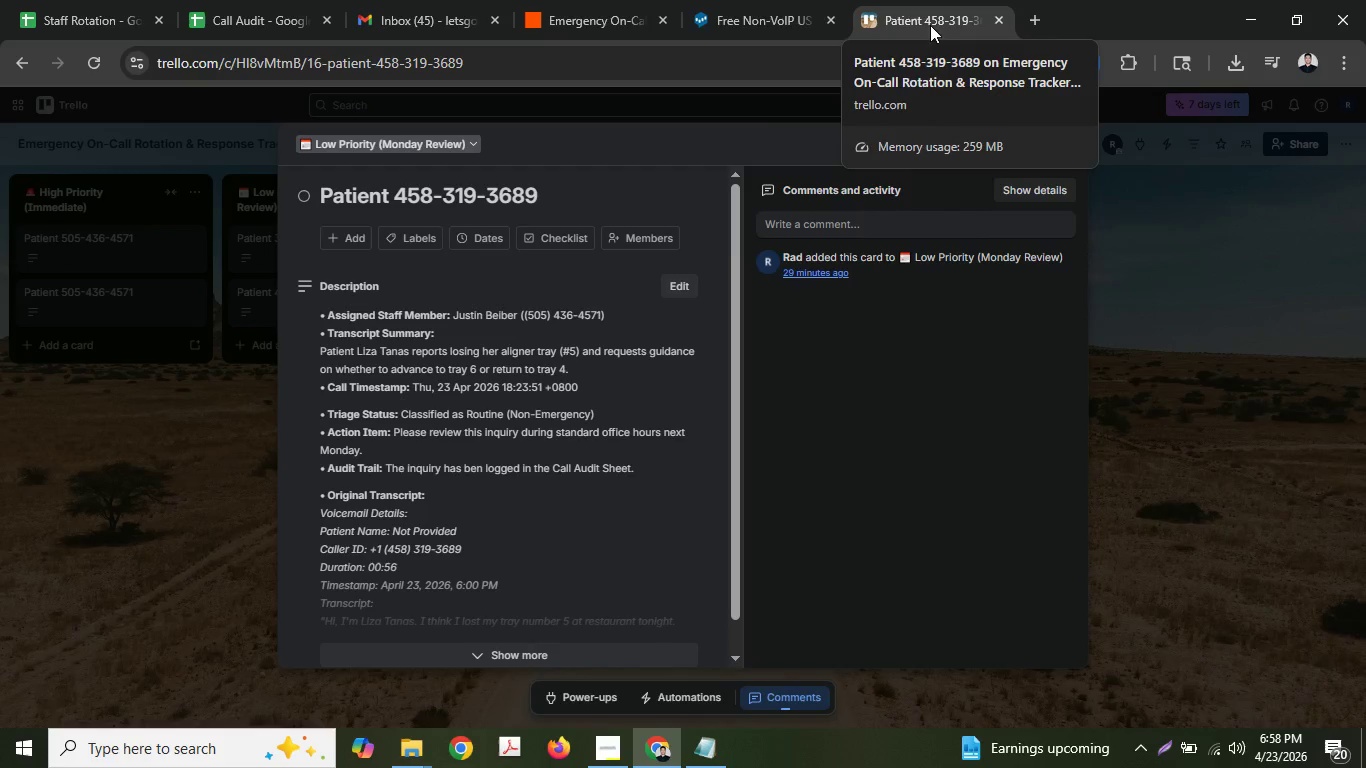 
left_click([561, 0])
 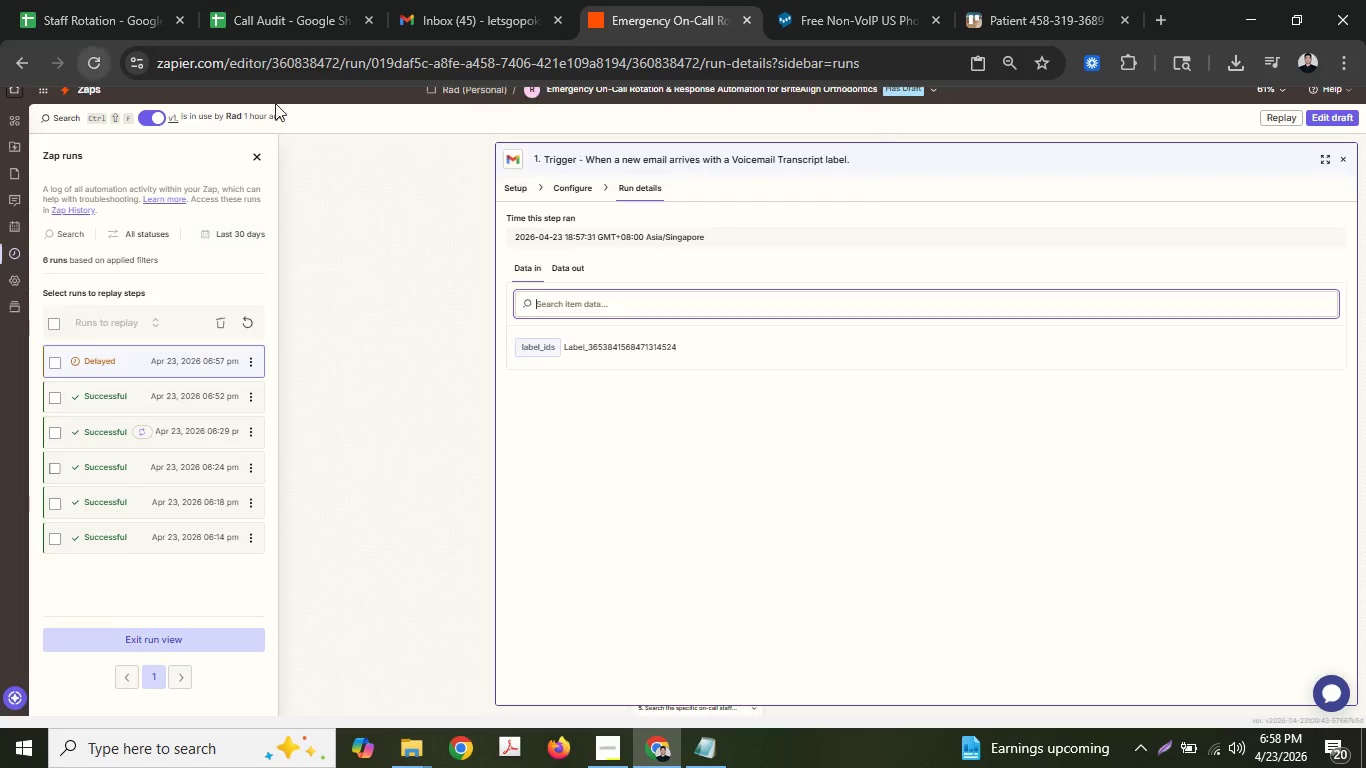 
left_click([1348, 162])
 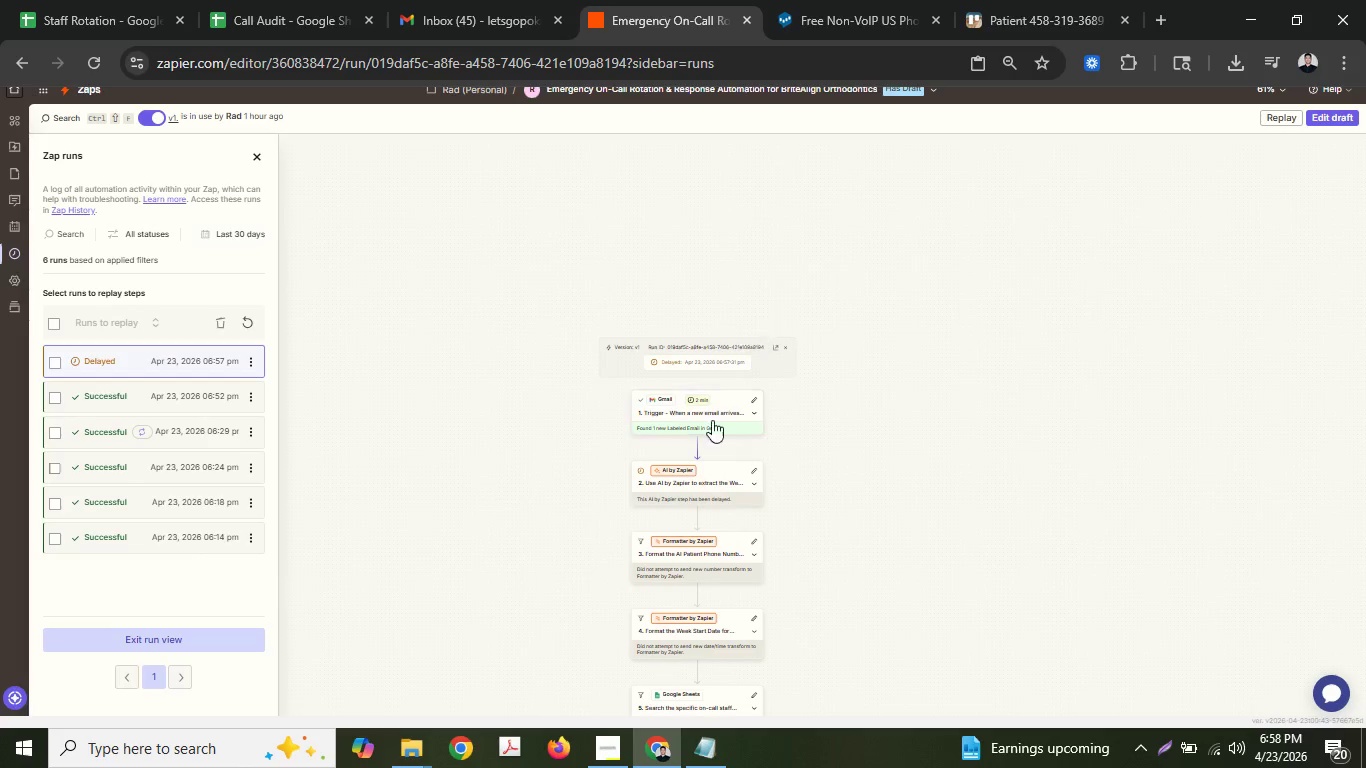 
scroll: coordinate [609, 353], scroll_direction: down, amount: 9.0
 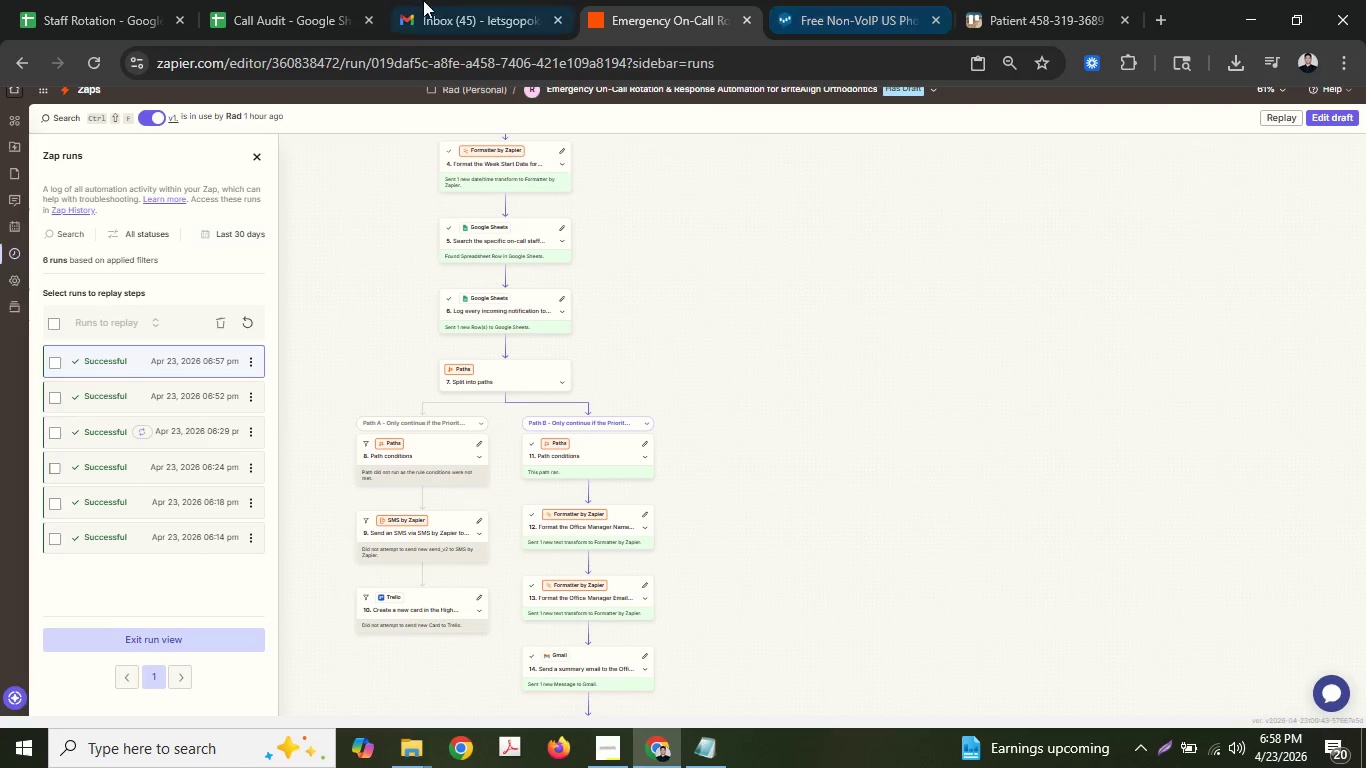 
left_click([477, 0])
 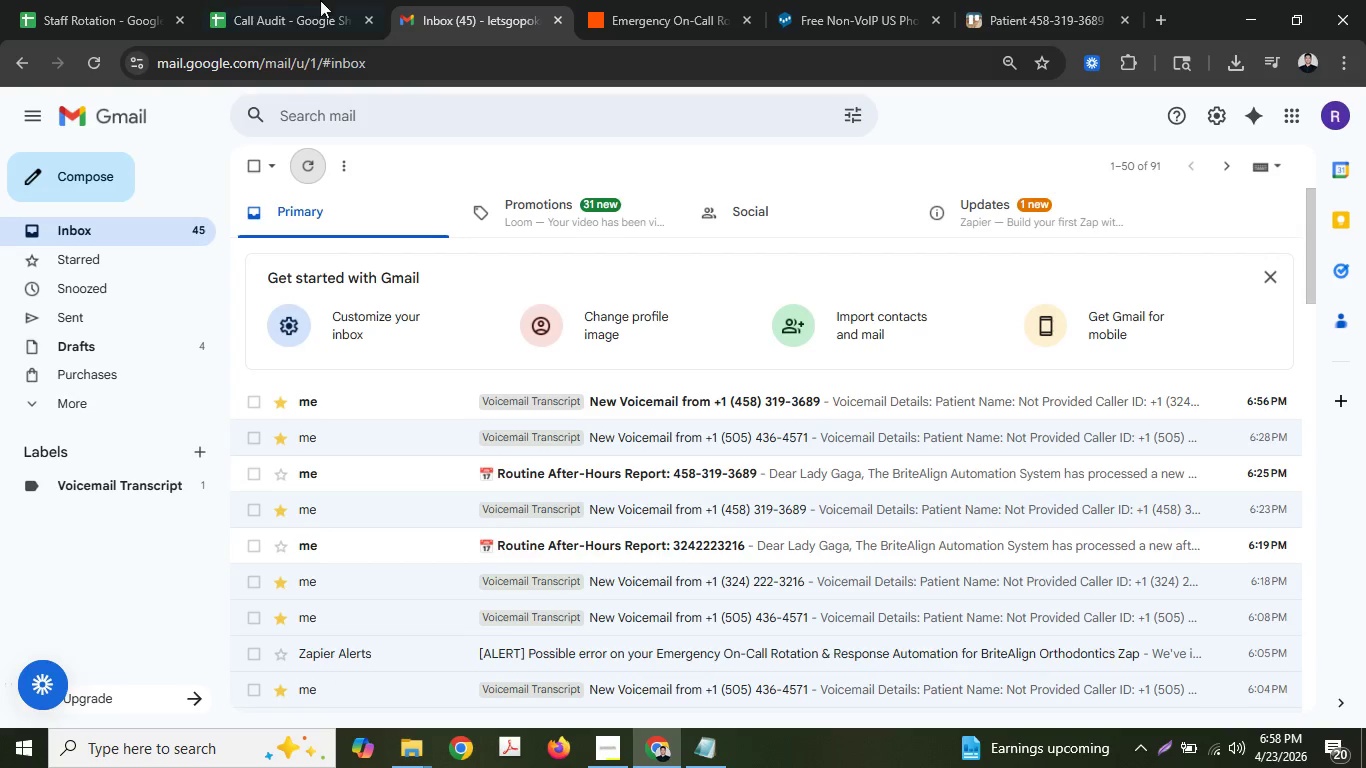 
left_click([293, 0])
 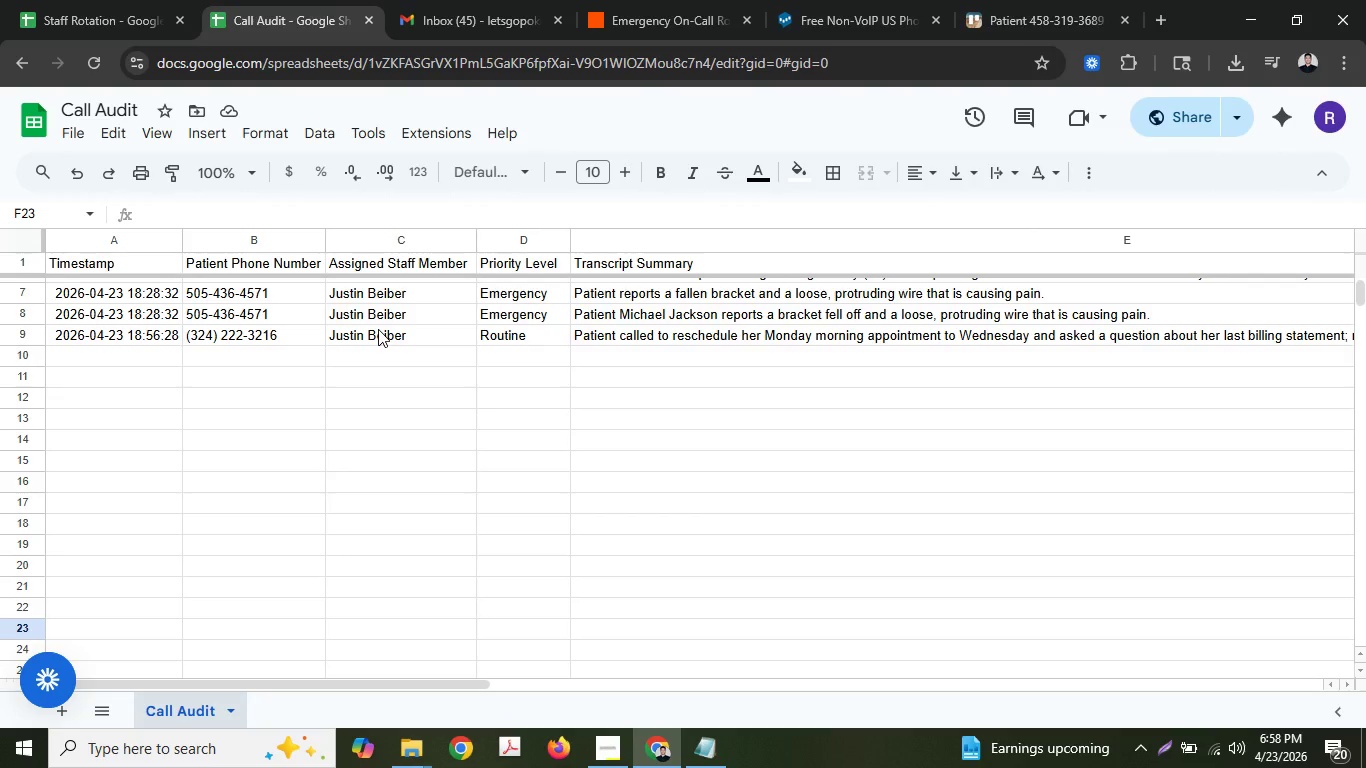 
scroll: coordinate [378, 329], scroll_direction: down, amount: 1.0
 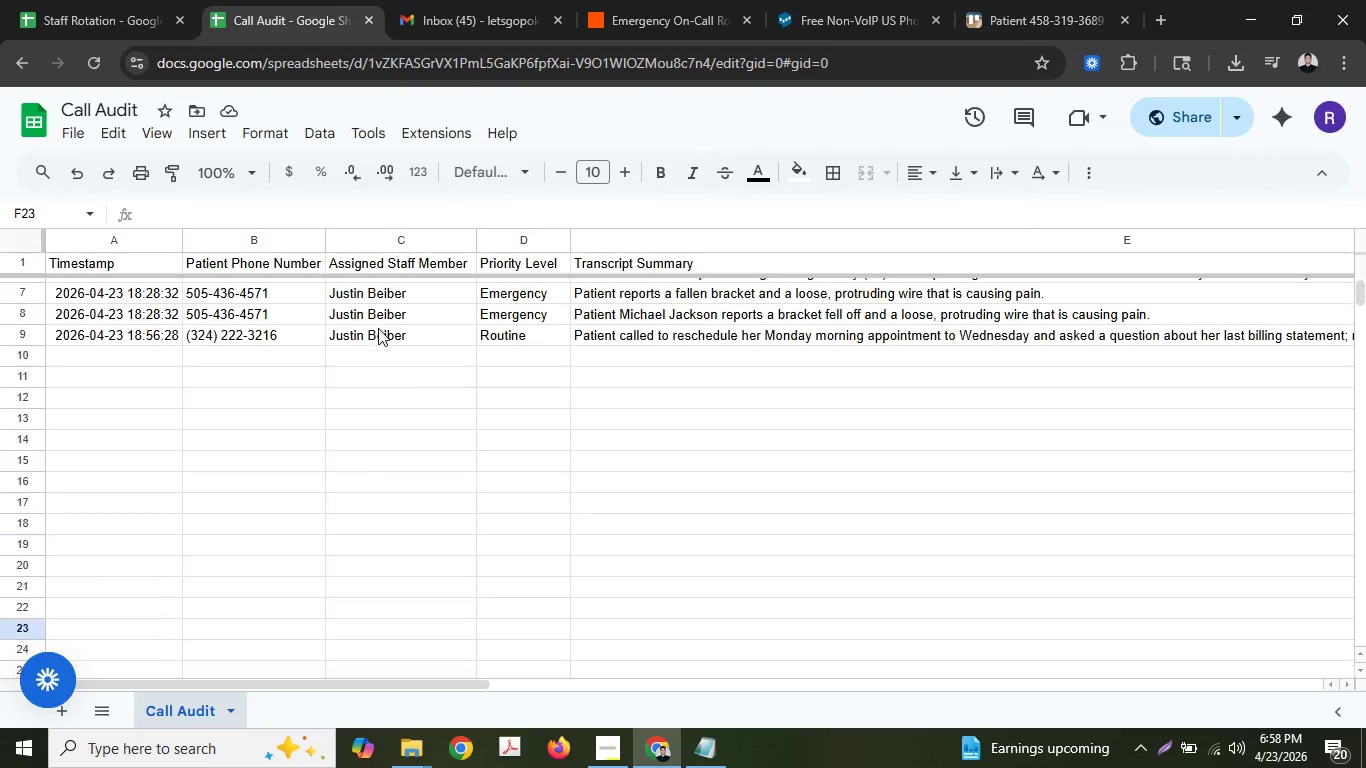 
scroll: coordinate [378, 328], scroll_direction: up, amount: 1.0
 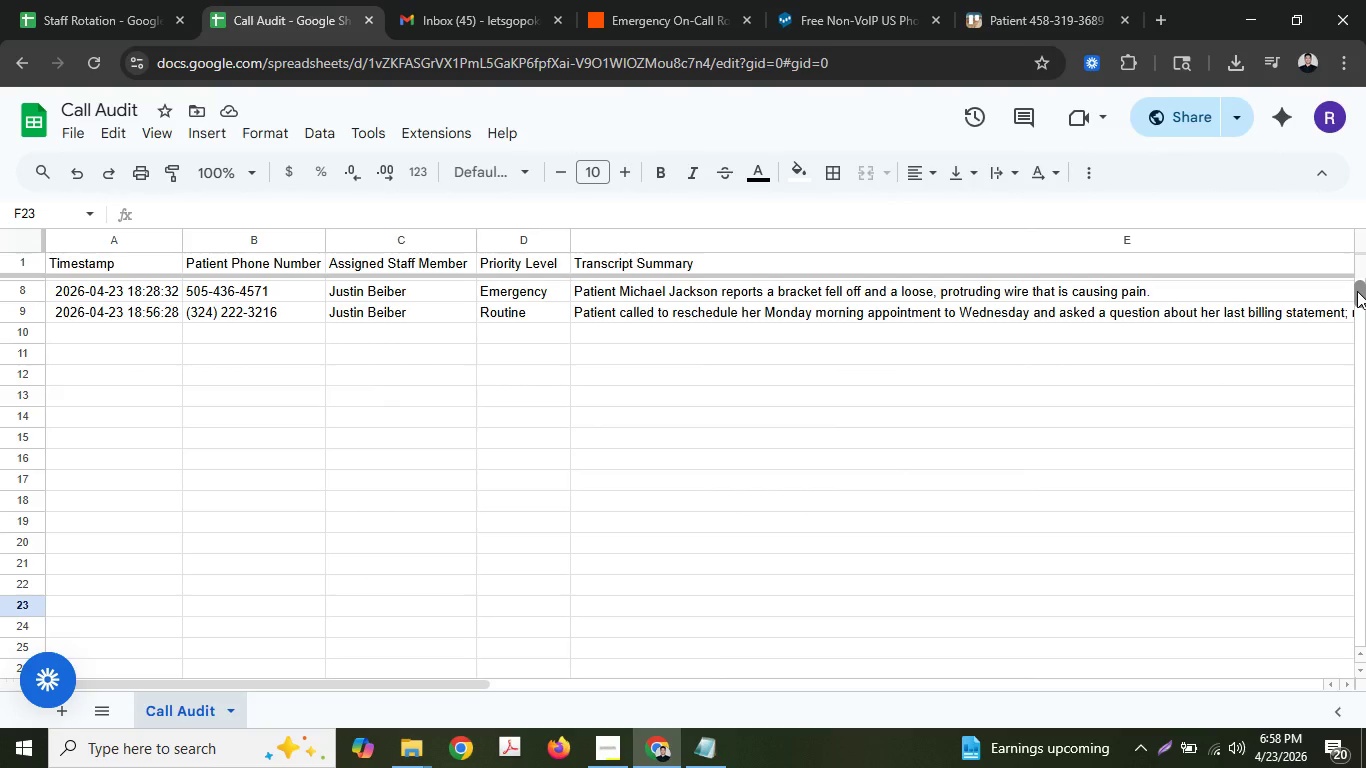 
wait(5.42)
 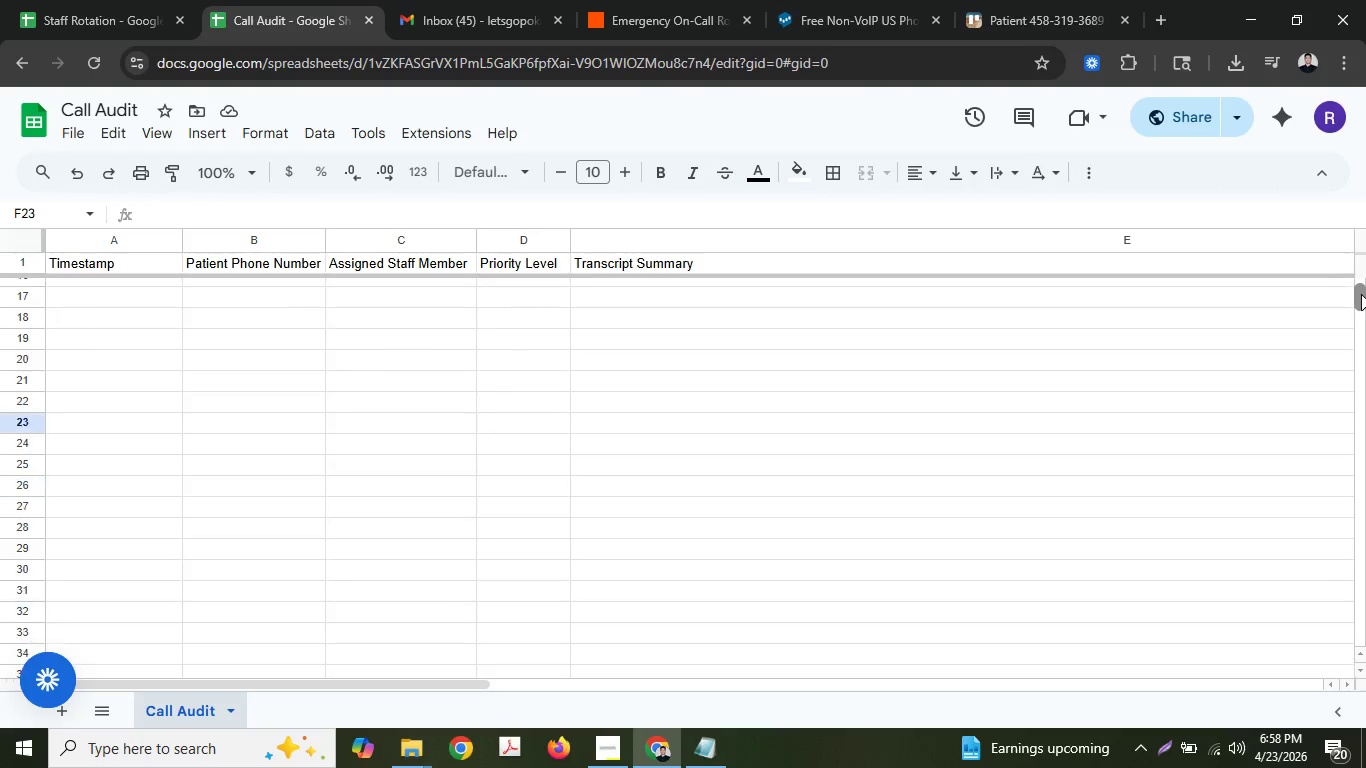 
left_click([1363, 665])
 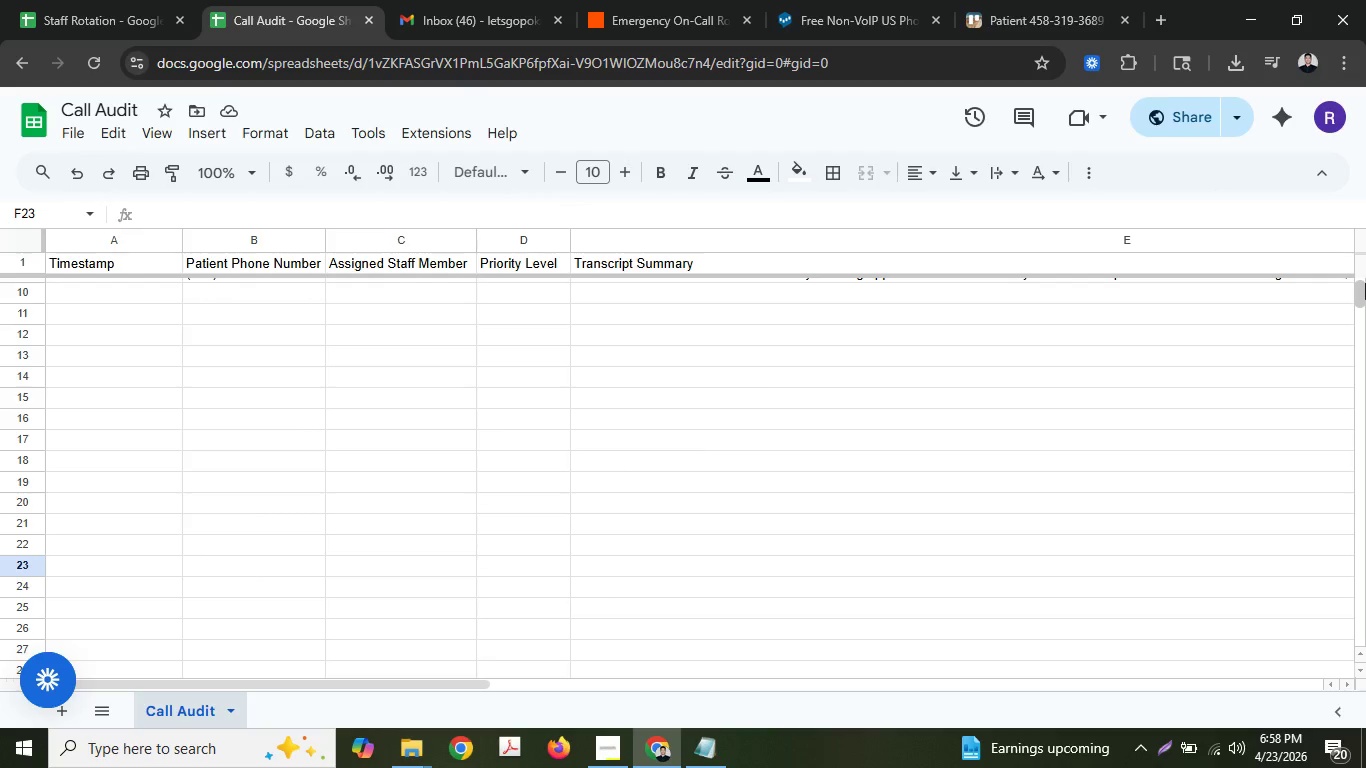 
left_click_drag(start_coordinate=[1362, 299], to_coordinate=[1362, 289])
 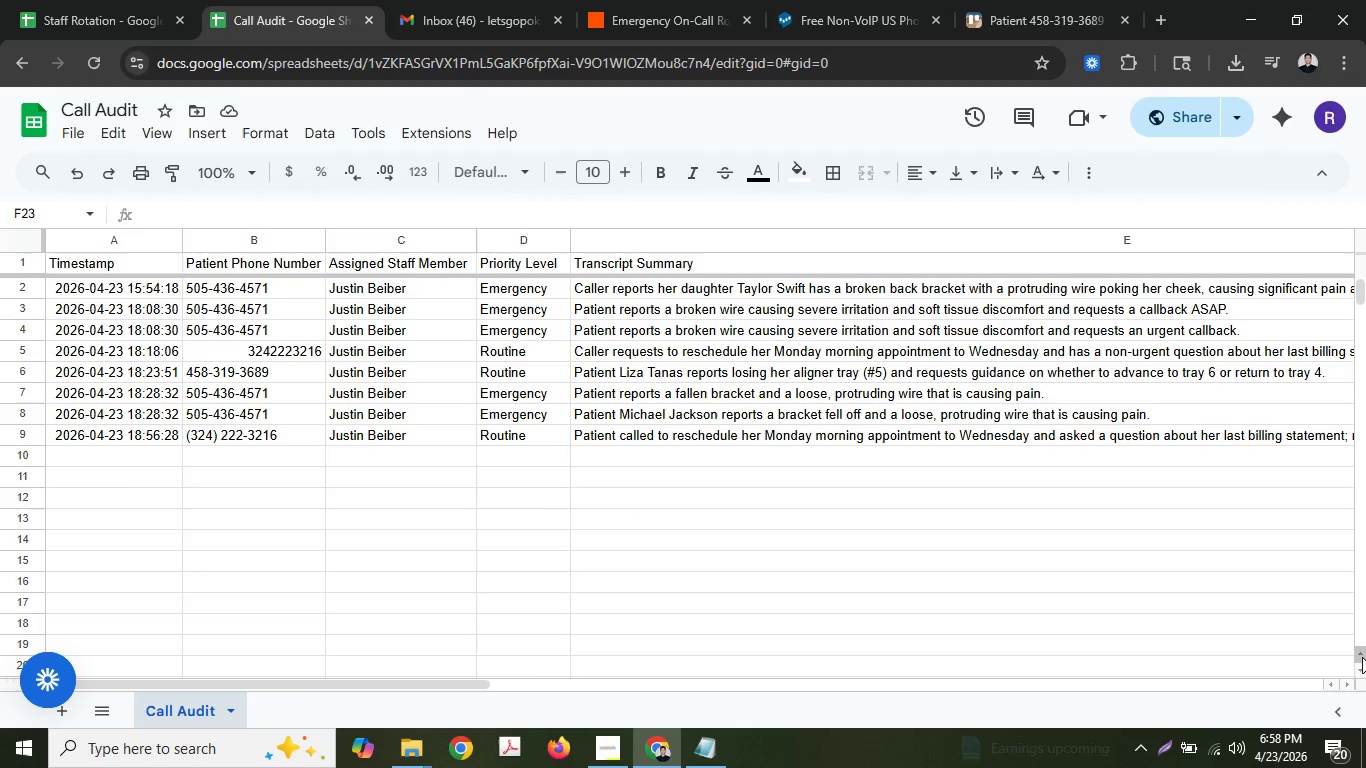 
left_click([1362, 655])
 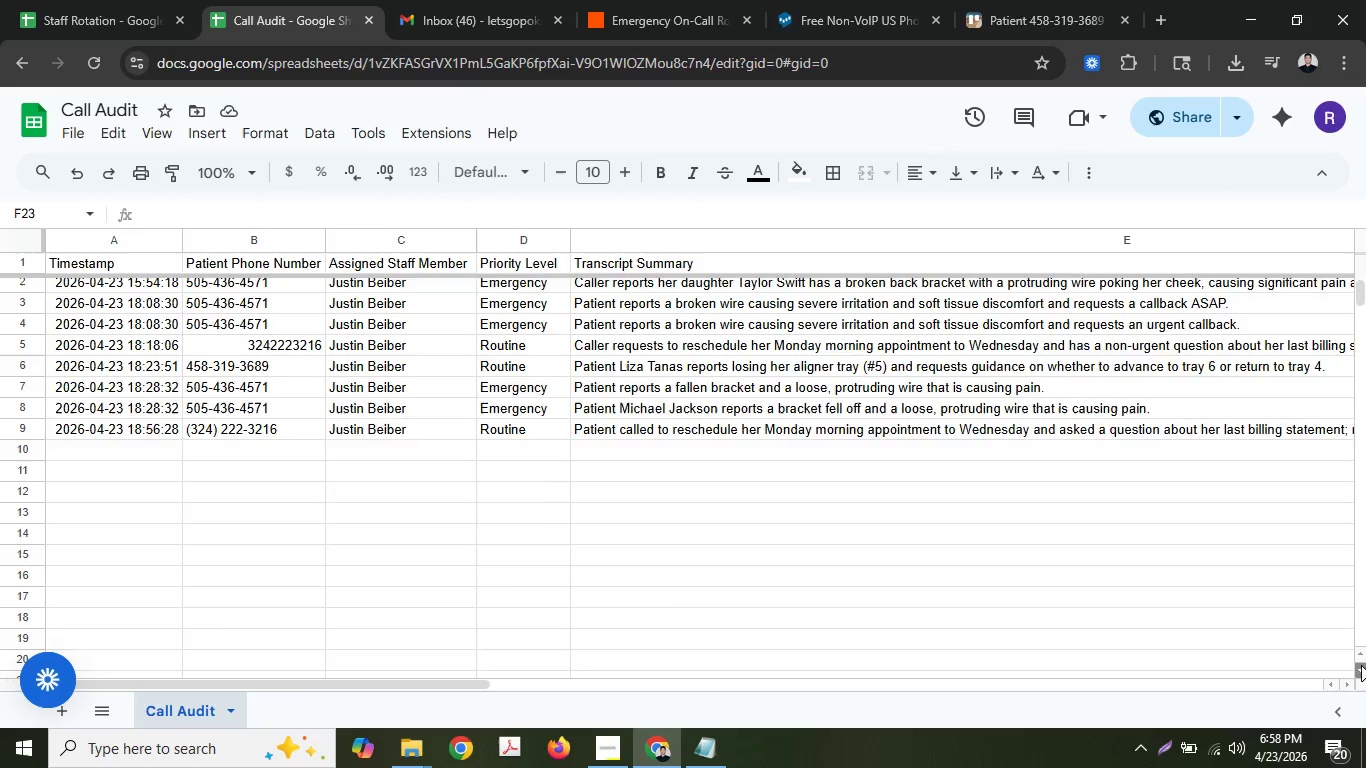 
double_click([1361, 665])
 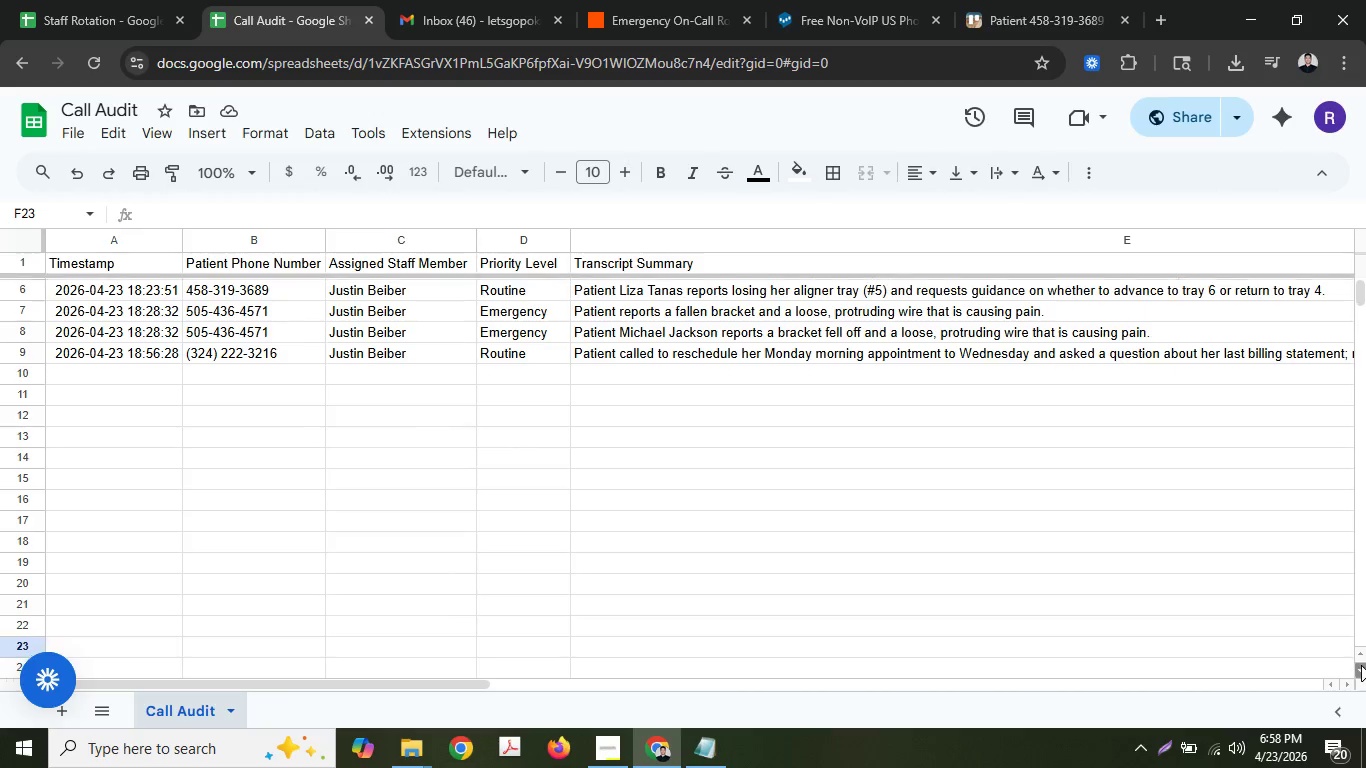 
triple_click([1361, 665])
 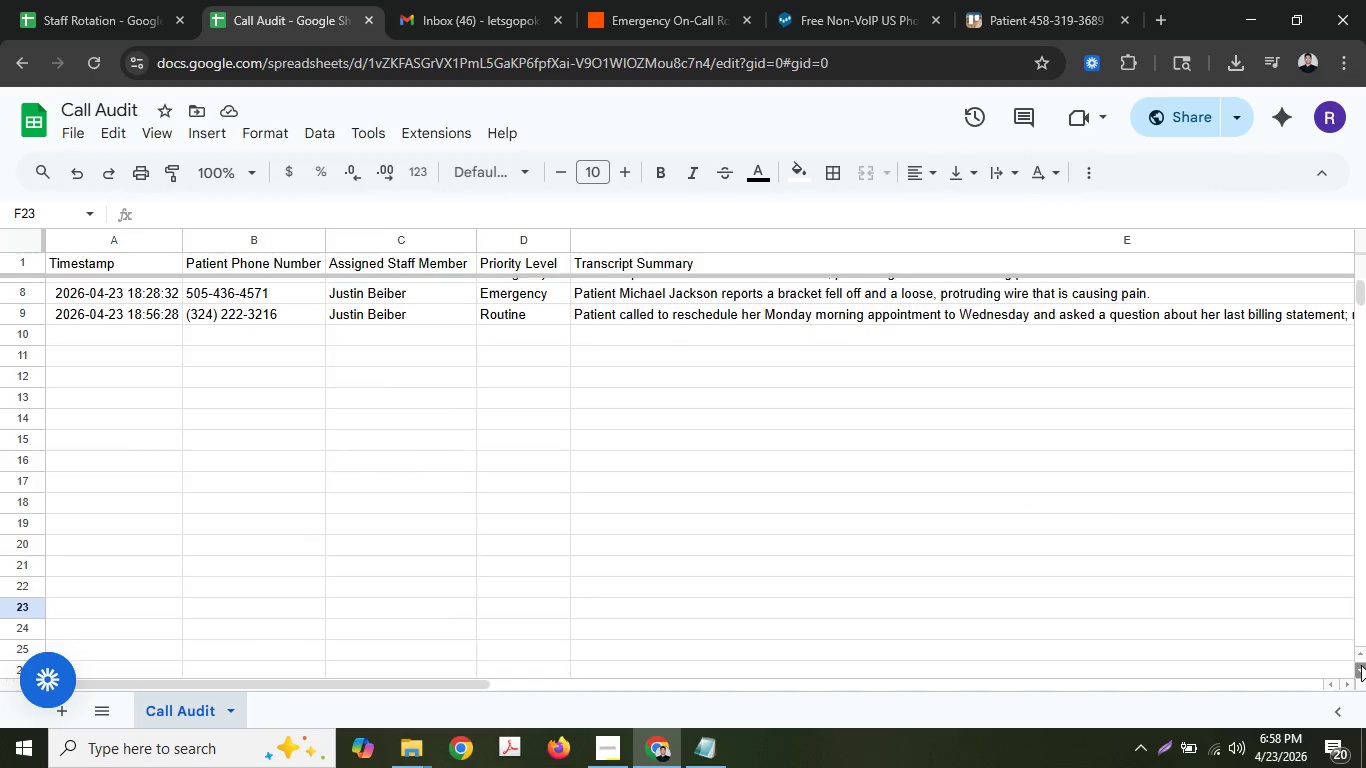 
triple_click([1361, 665])
 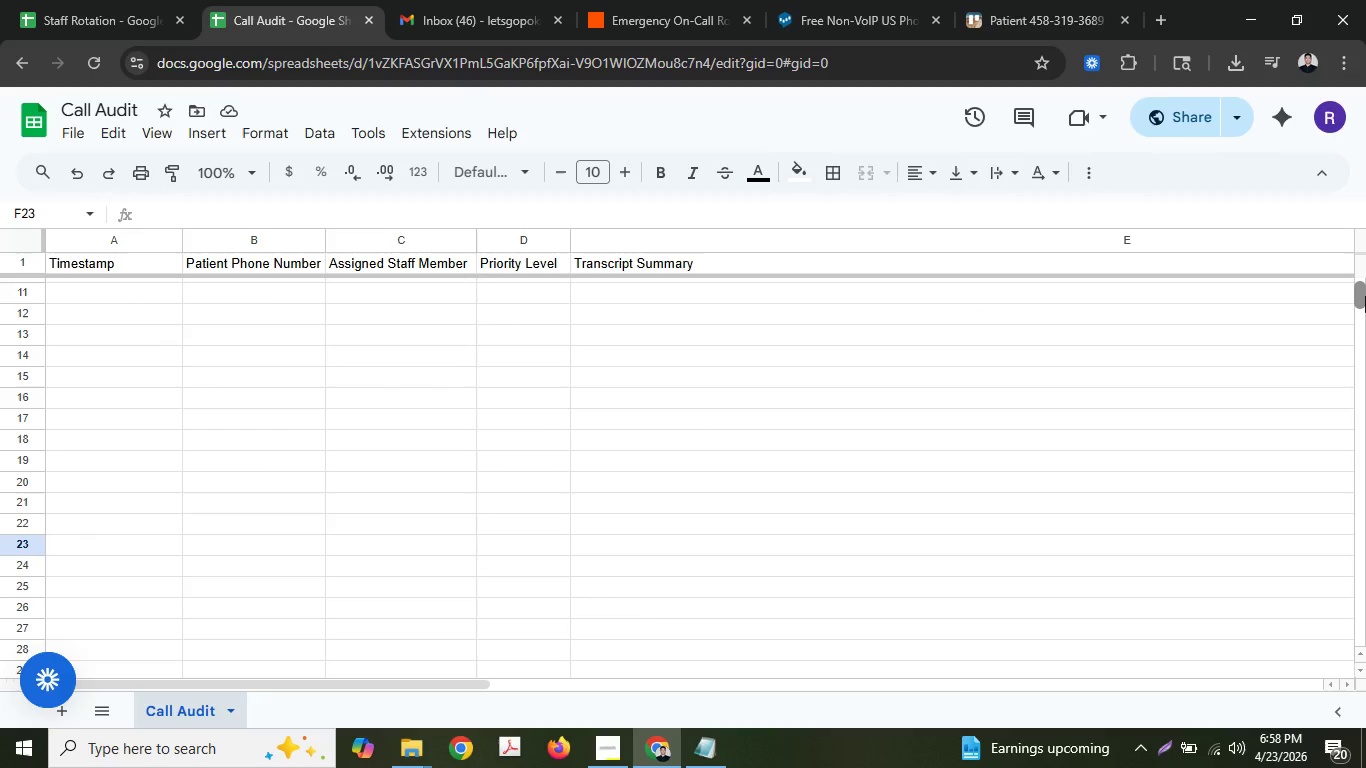 
wait(6.16)
 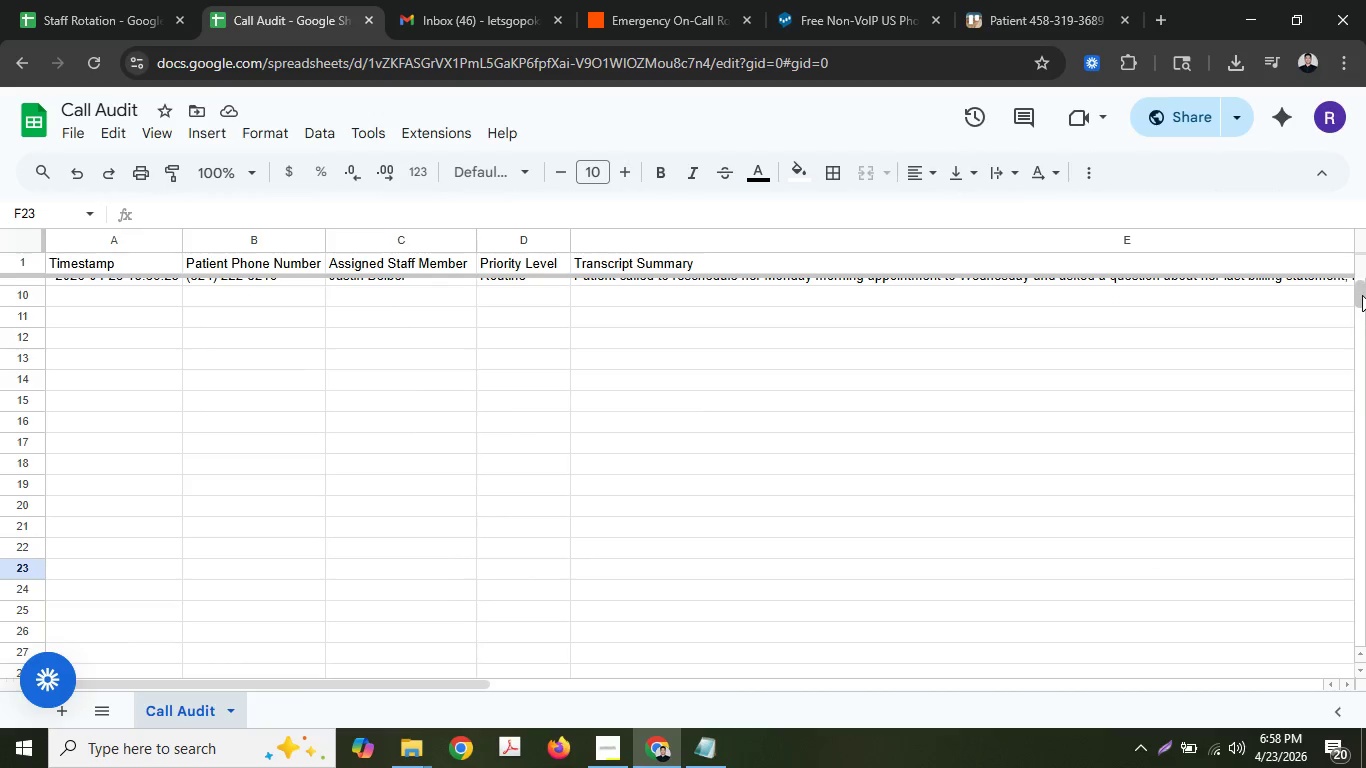 
left_click([1362, 295])
 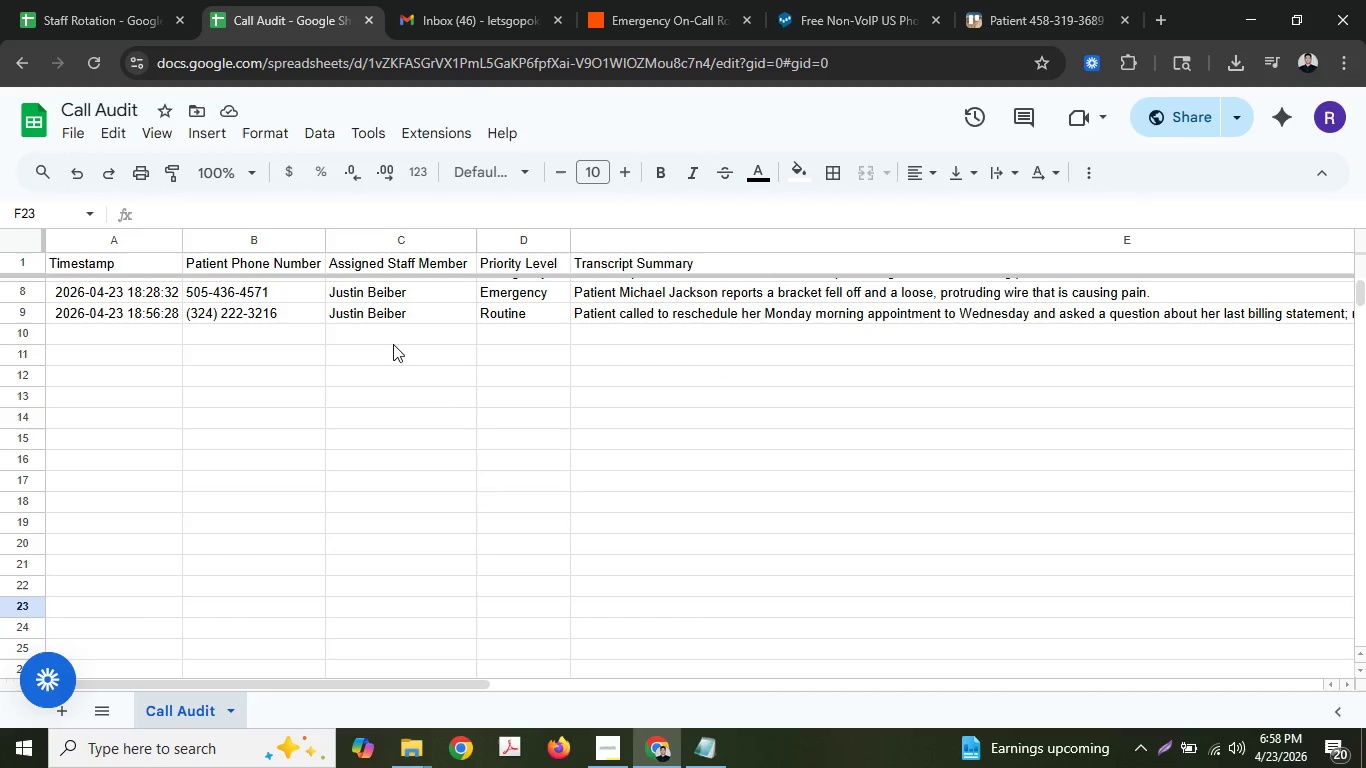 
left_click([336, 338])
 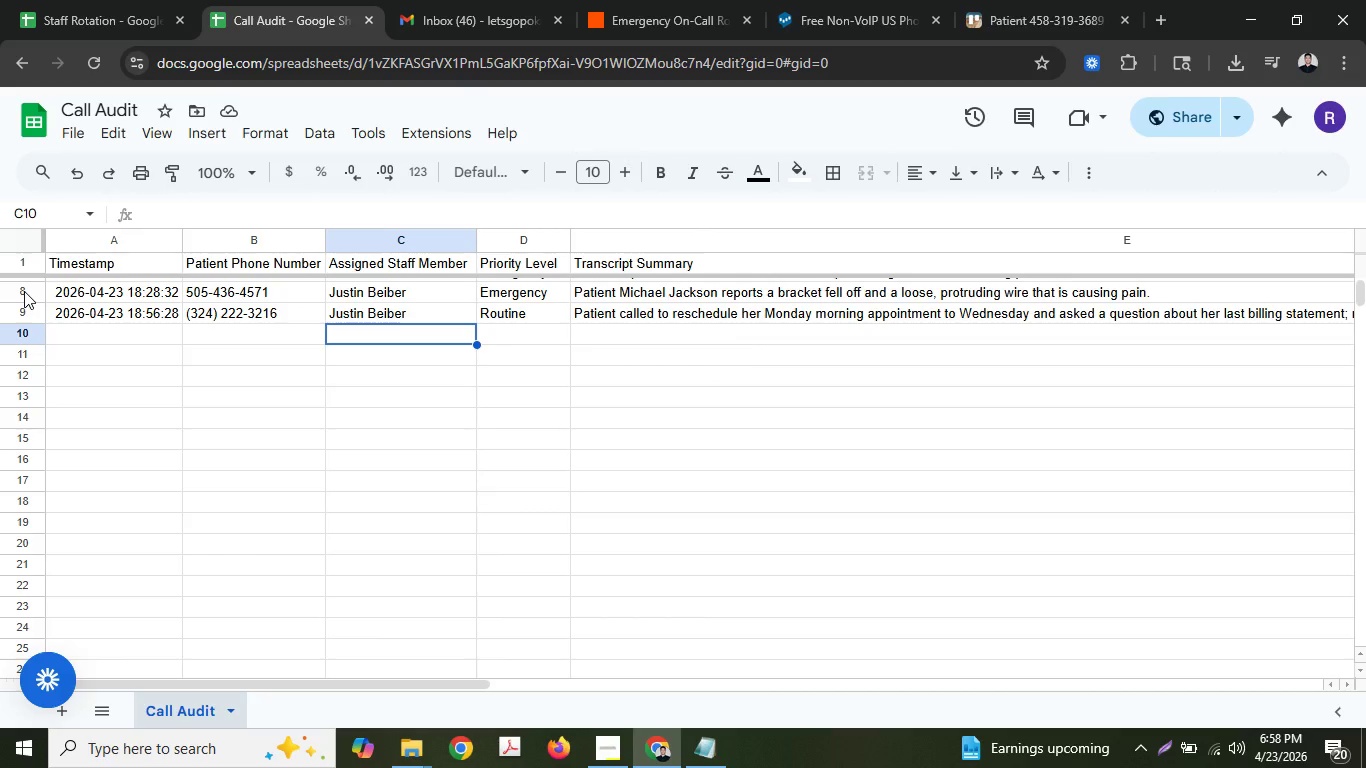 
left_click_drag(start_coordinate=[24, 291], to_coordinate=[11, 288])
 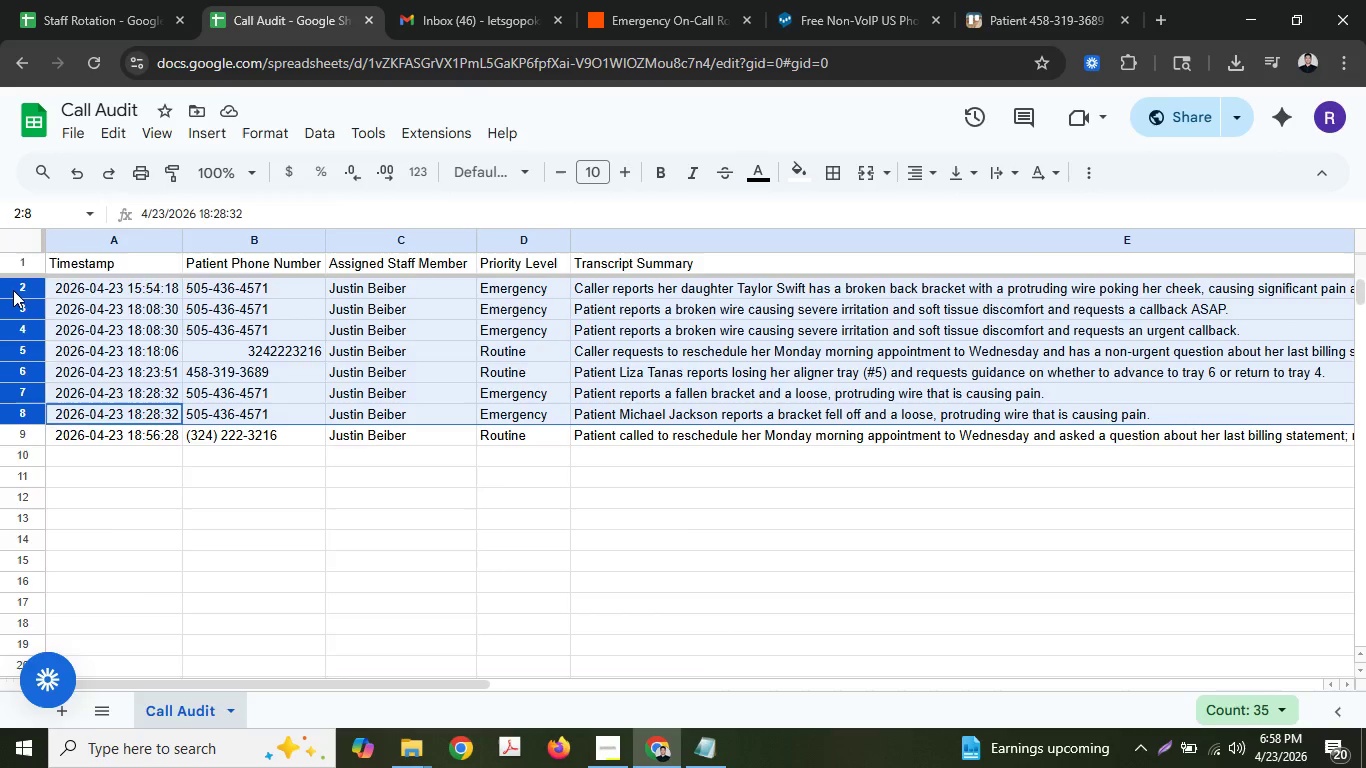 
right_click([13, 290])
 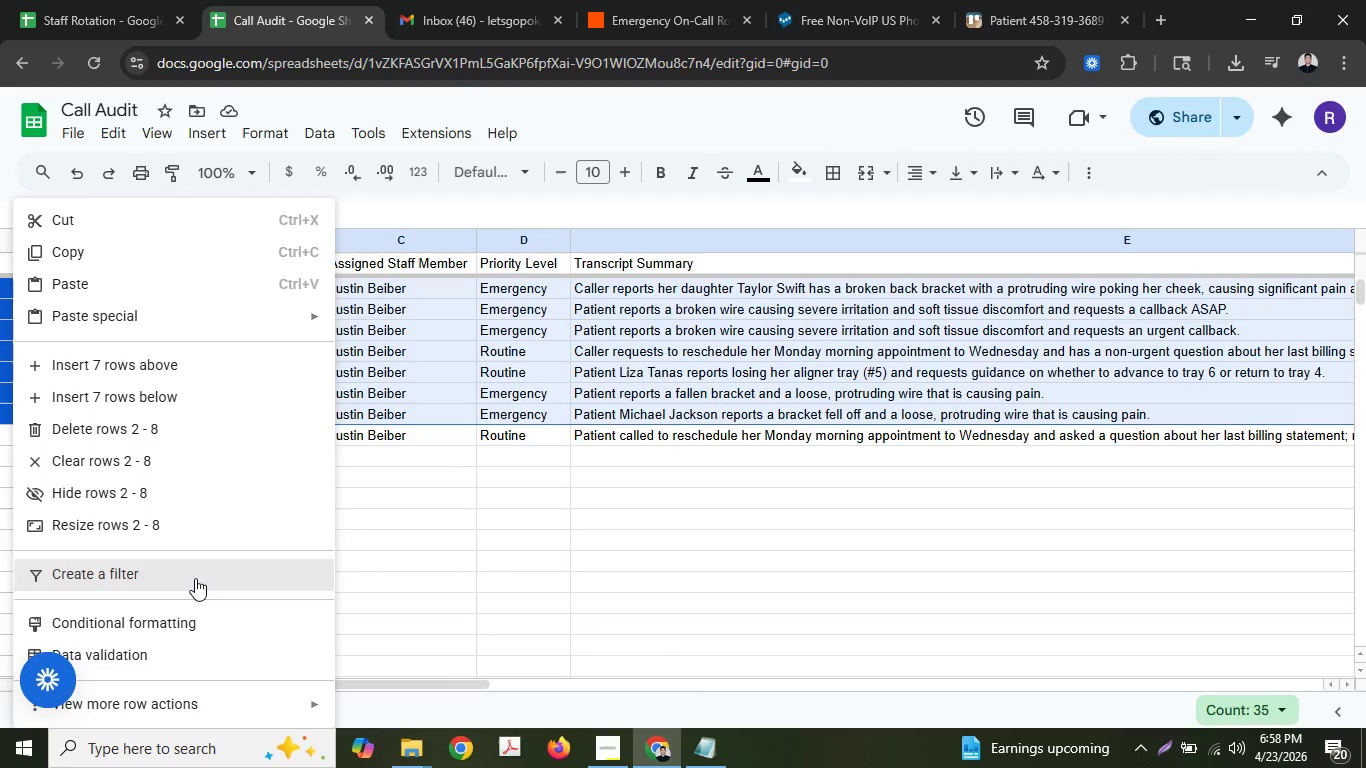 
scroll: coordinate [542, 542], scroll_direction: down, amount: 1.0
 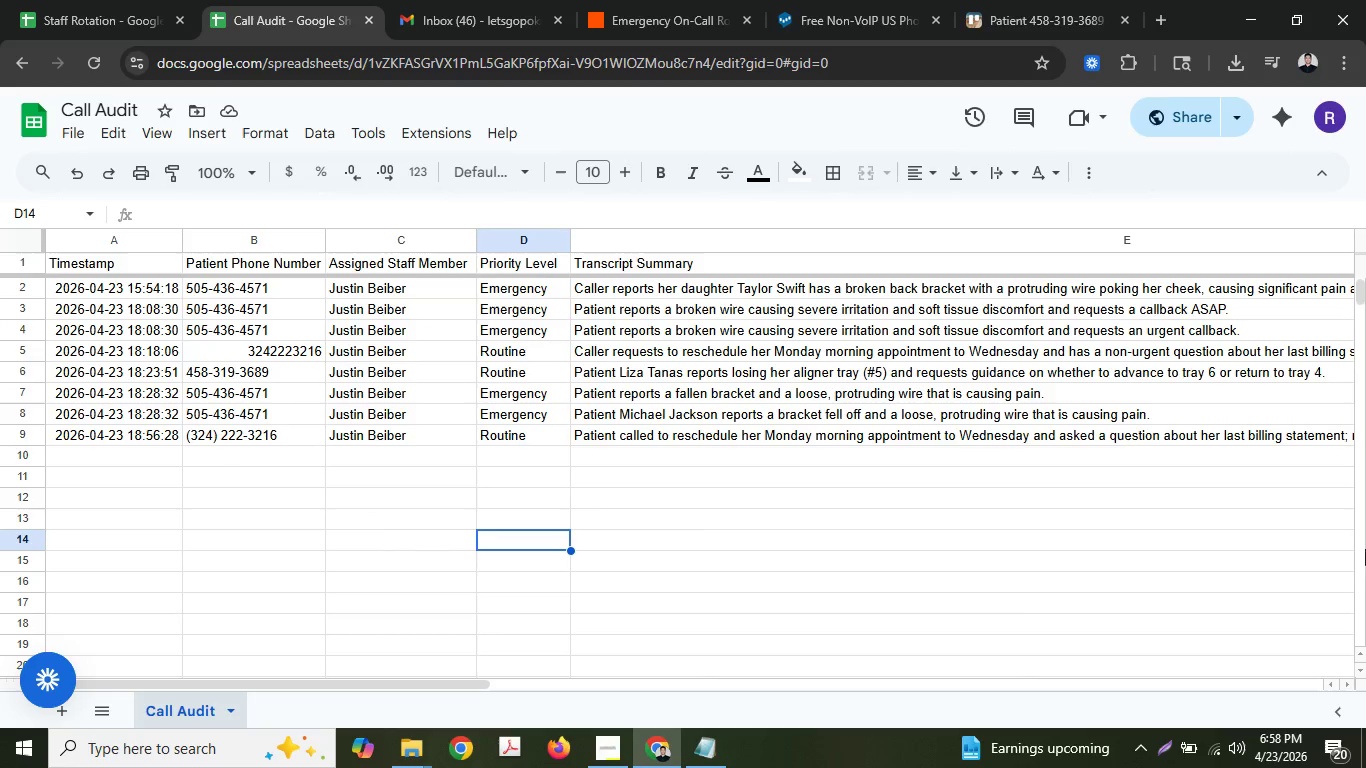 
double_click([1360, 666])
 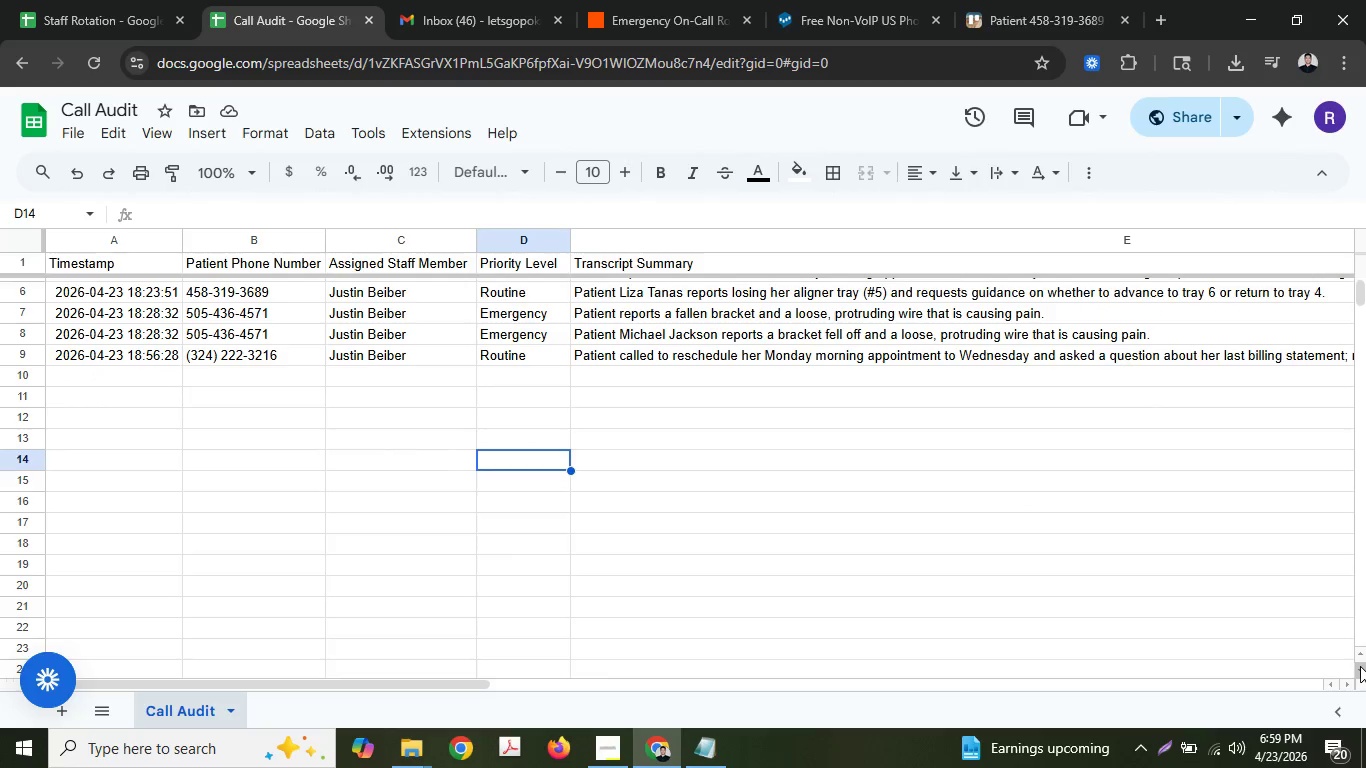 
triple_click([1360, 666])
 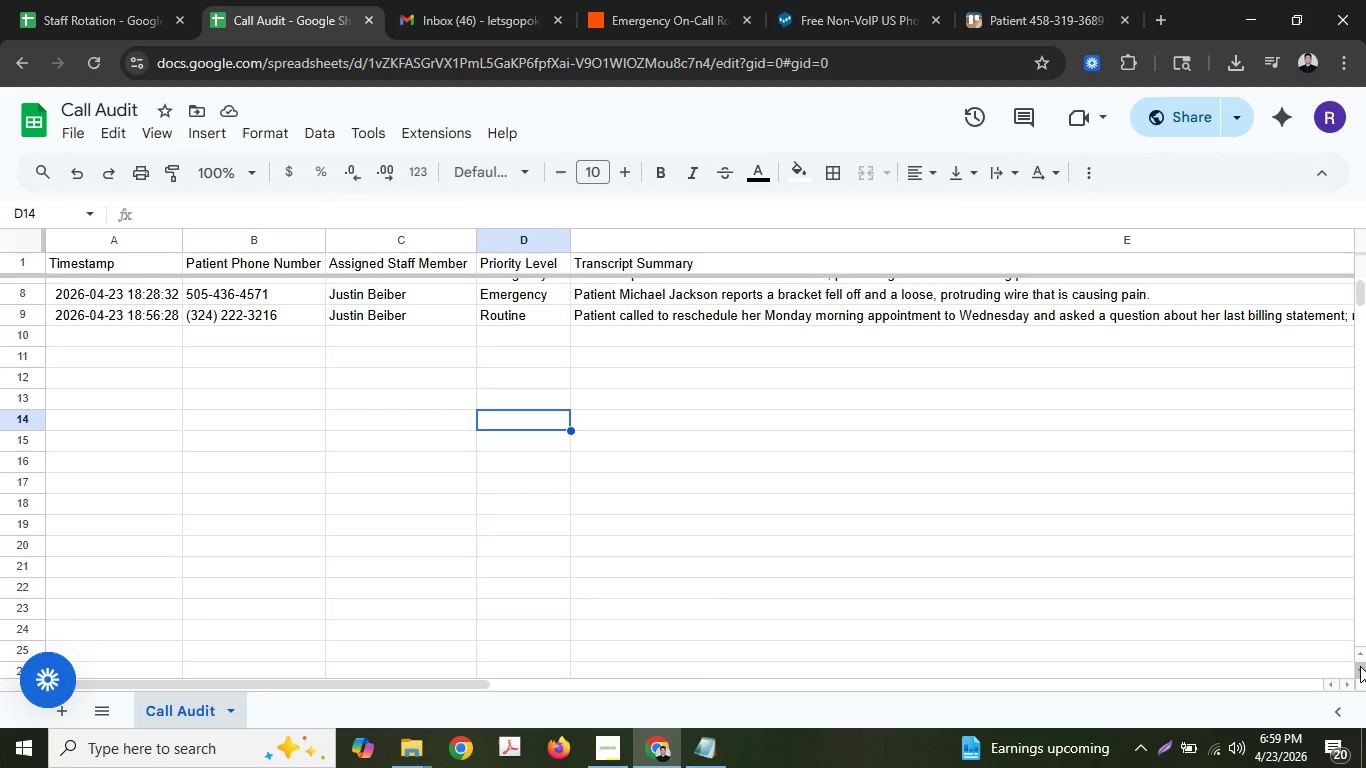 
left_click([1360, 666])
 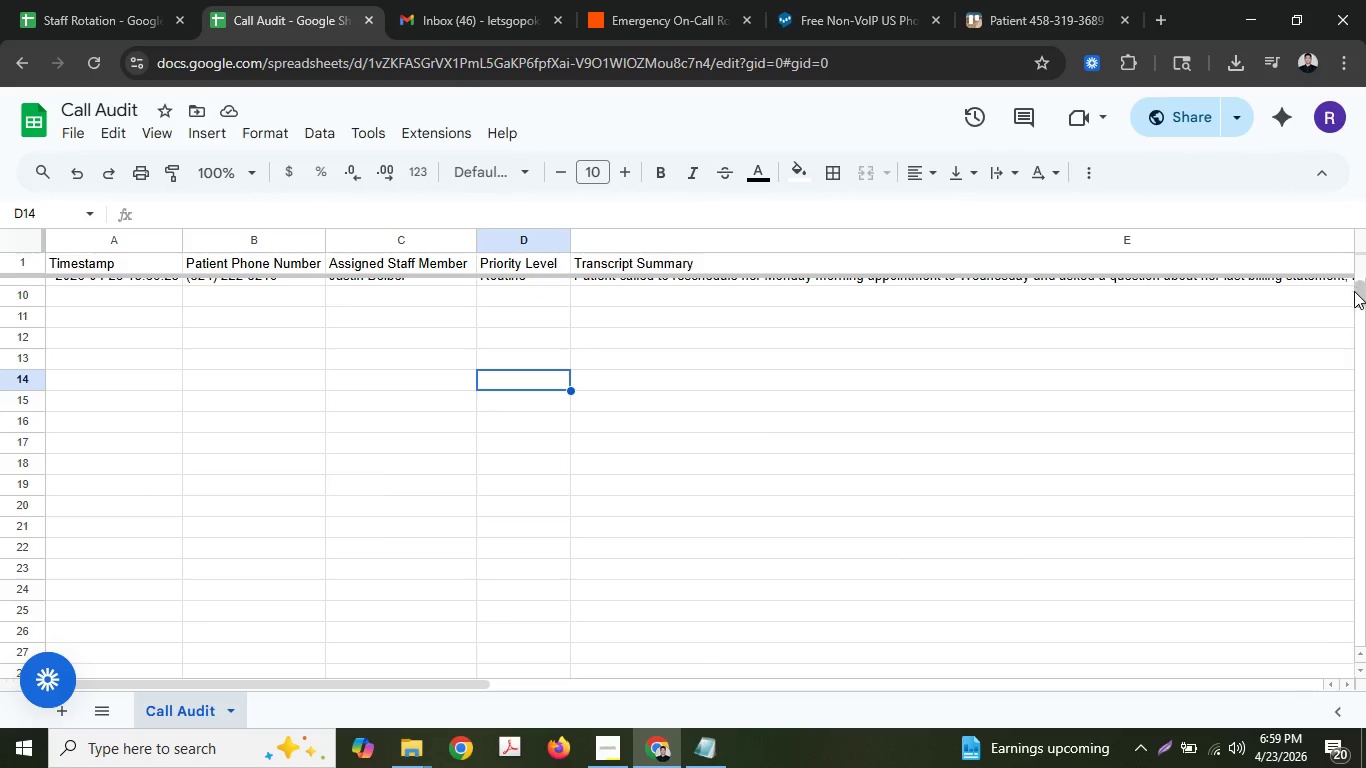 
left_click([1353, 294])
 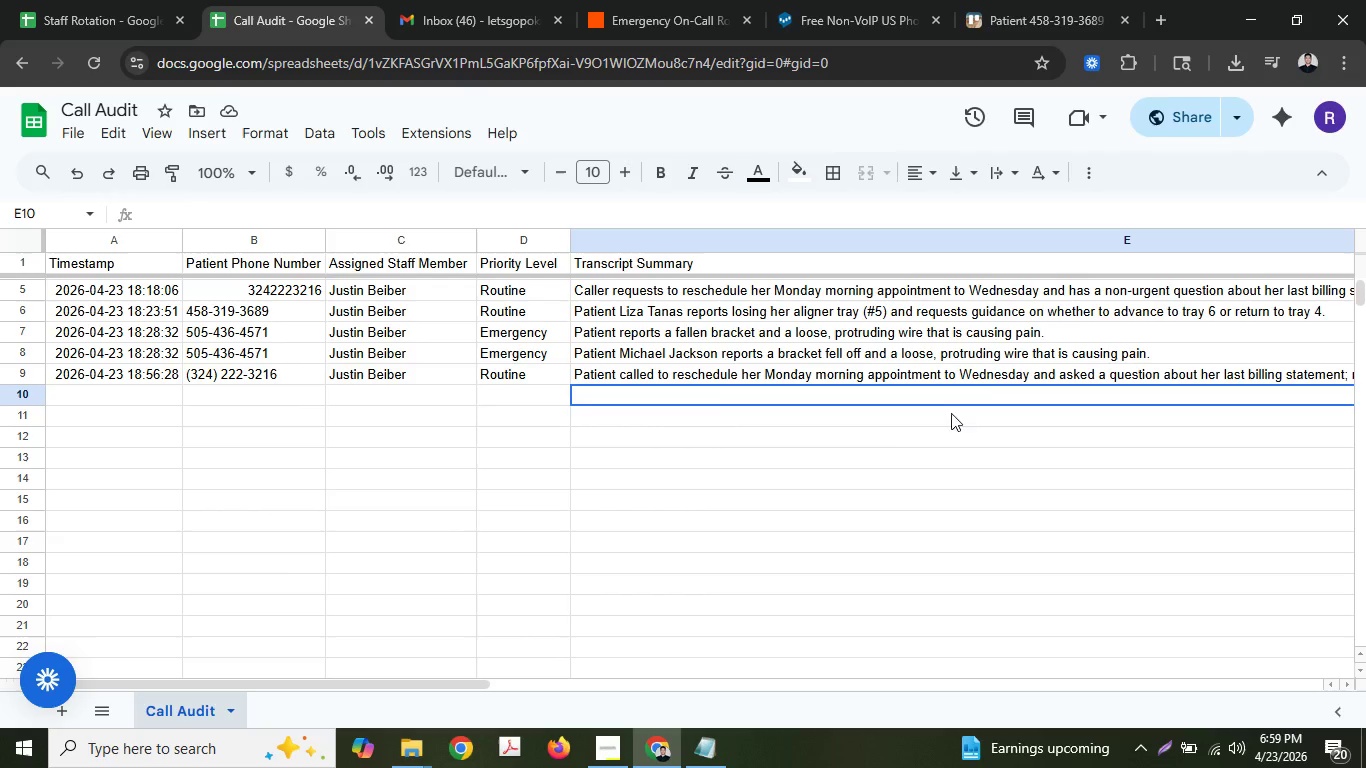 
hold_key(key=ControlLeft, duration=0.47)
scroll: coordinate [880, 447], scroll_direction: down, amount: 1.0
 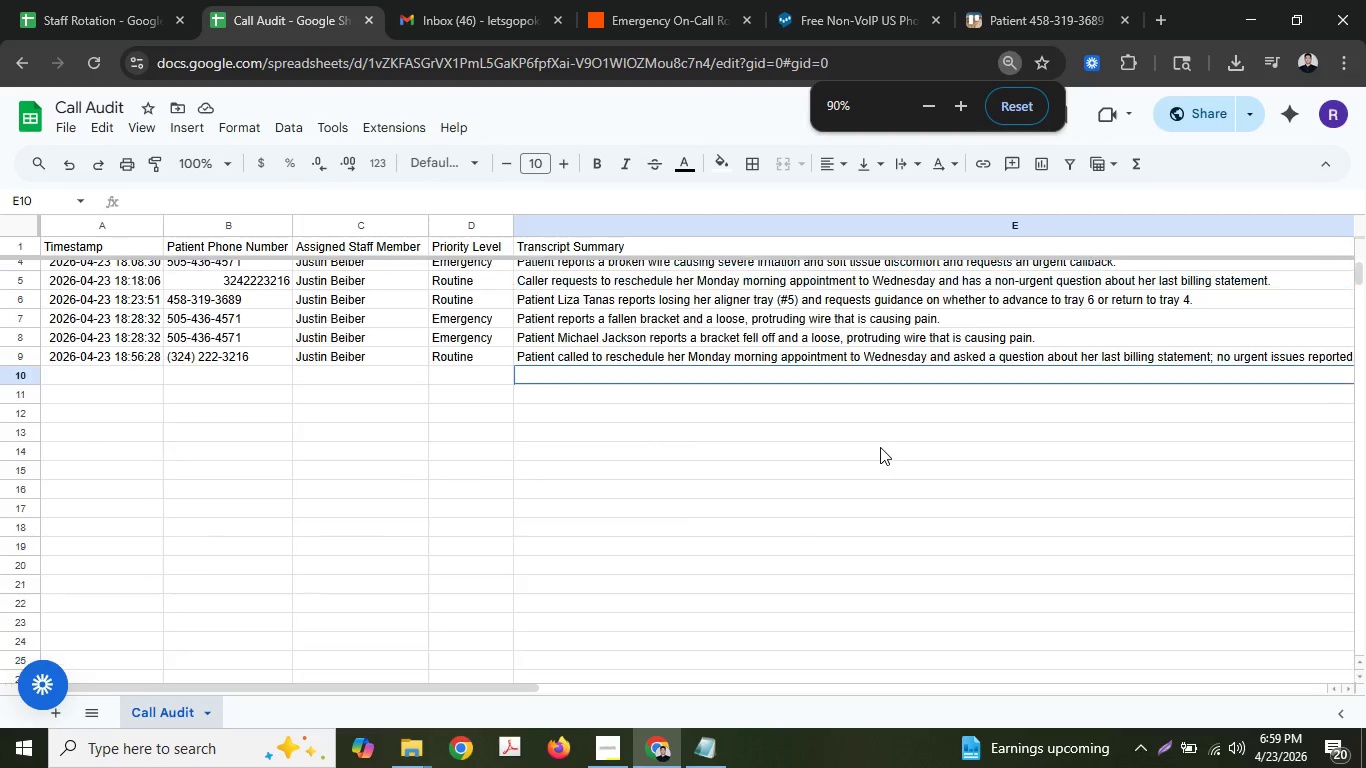 
scroll: coordinate [880, 447], scroll_direction: up, amount: 1.0
 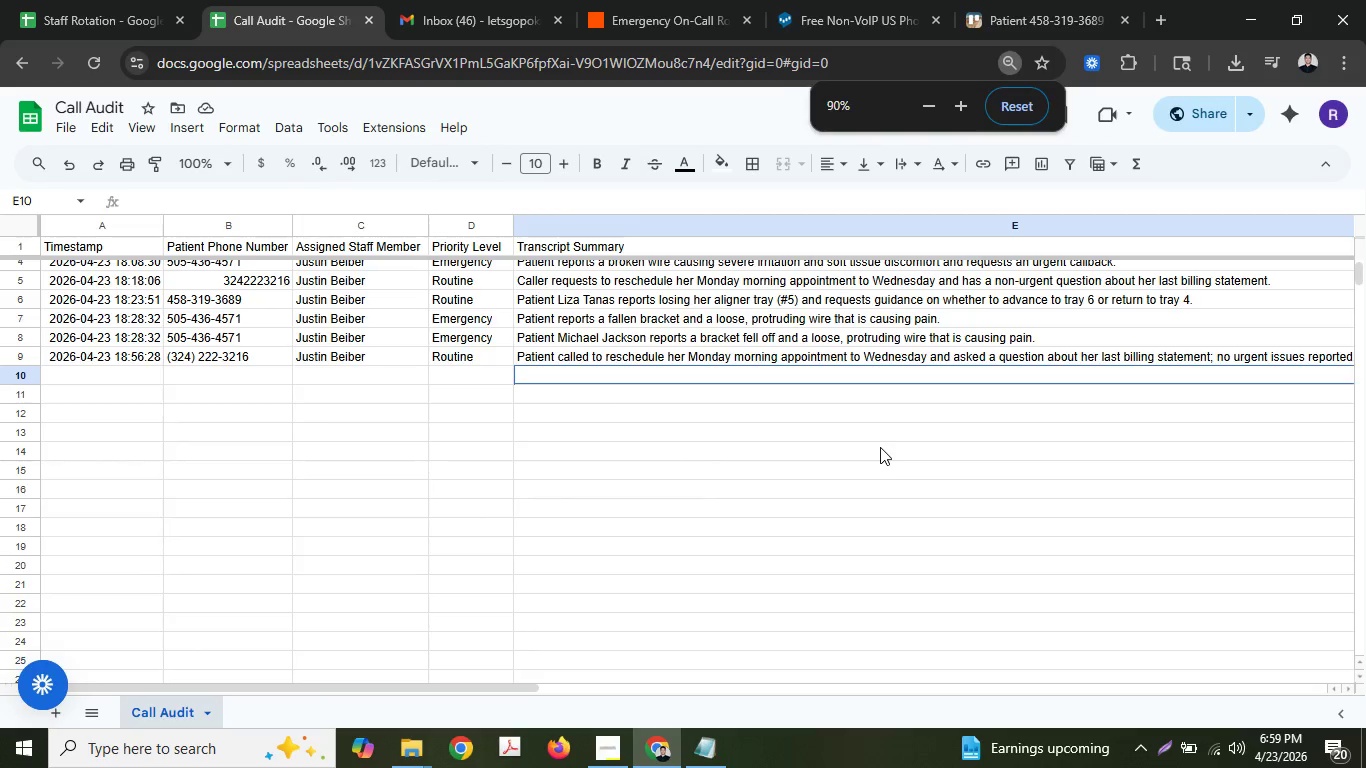 
scroll: coordinate [880, 447], scroll_direction: down, amount: 1.0
 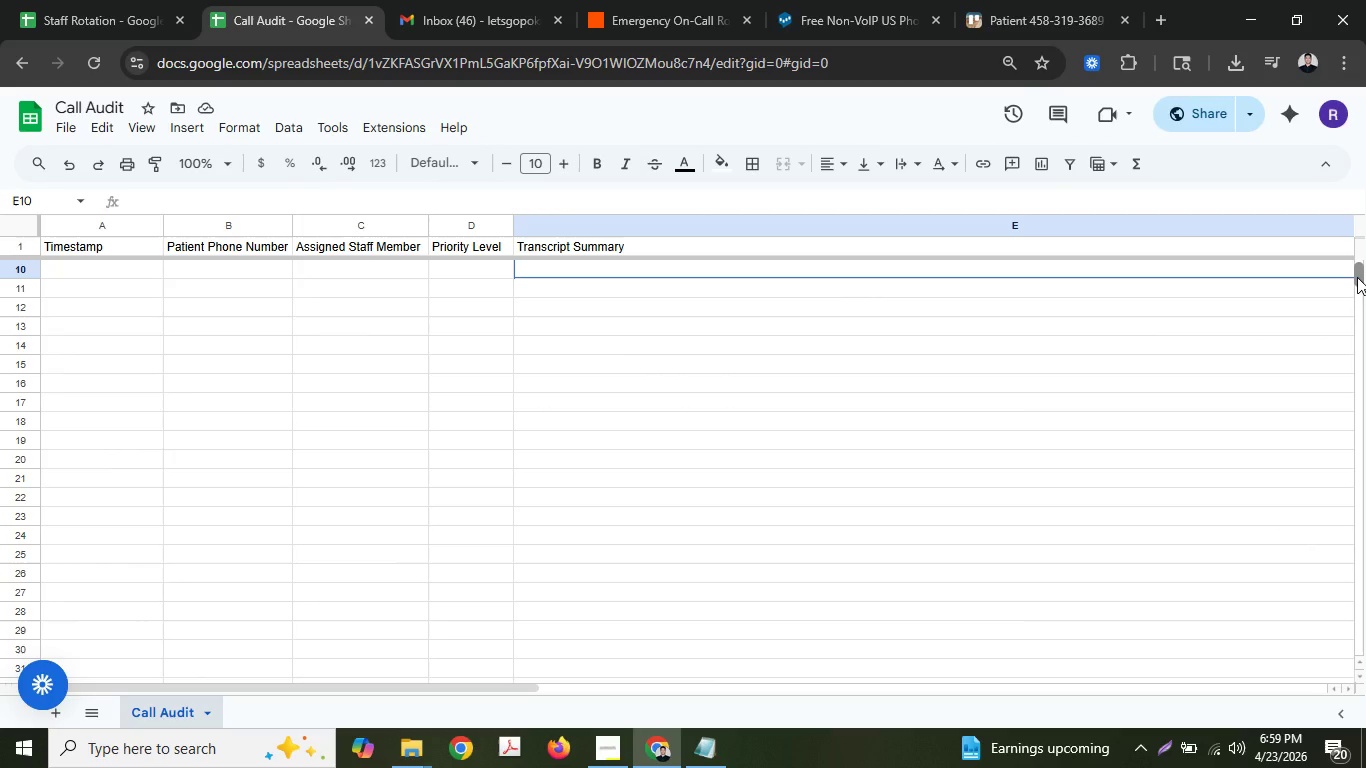 
hold_key(key=ControlLeft, duration=1.52)
scroll: coordinate [949, 360], scroll_direction: up, amount: 1.0
 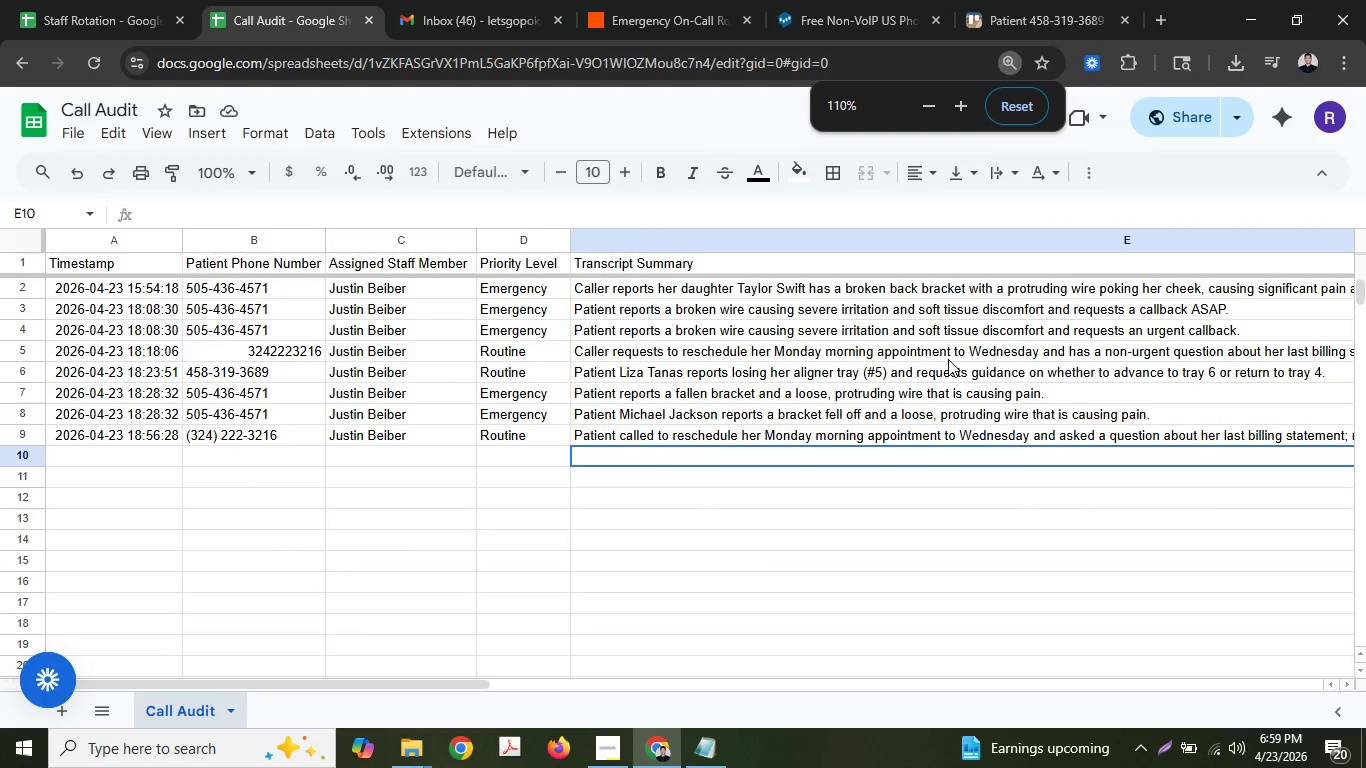 
key(Control+ControlLeft)
 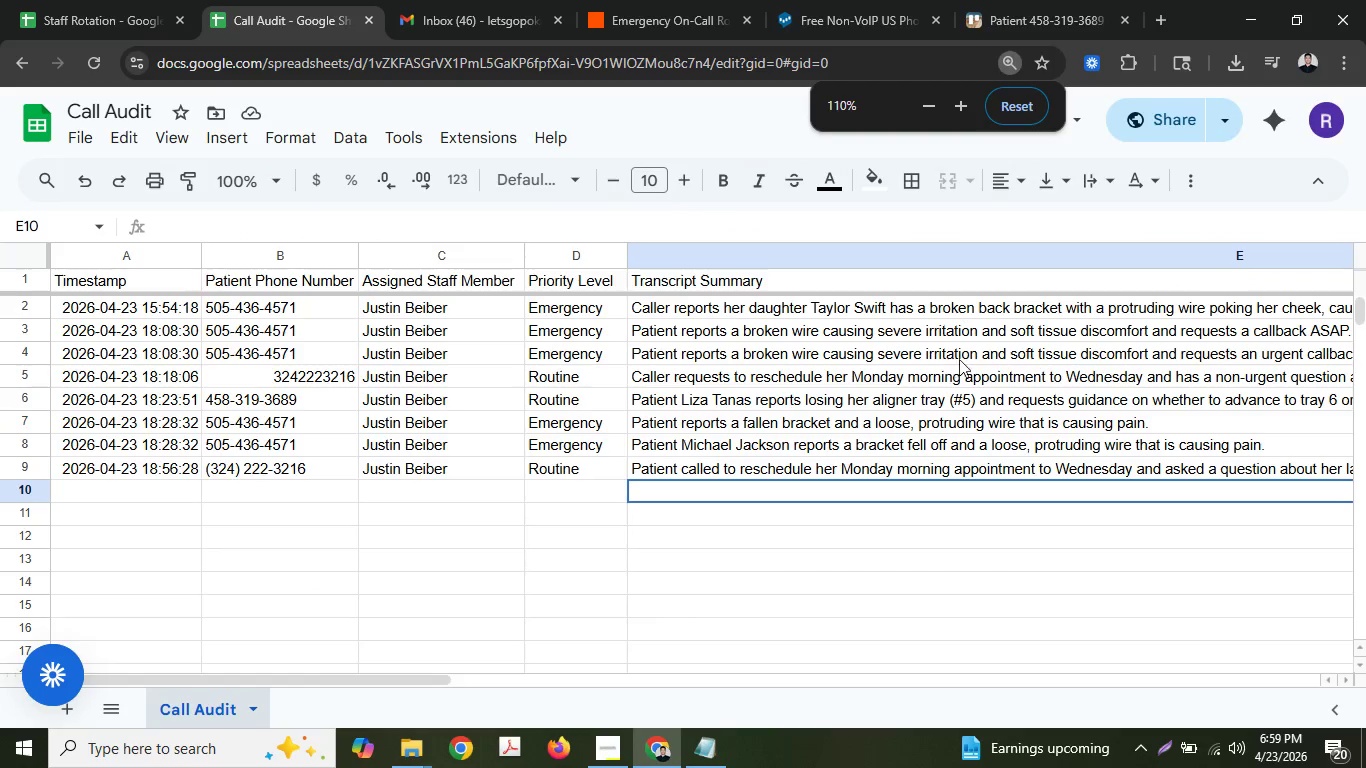 
key(Control+ControlLeft)
 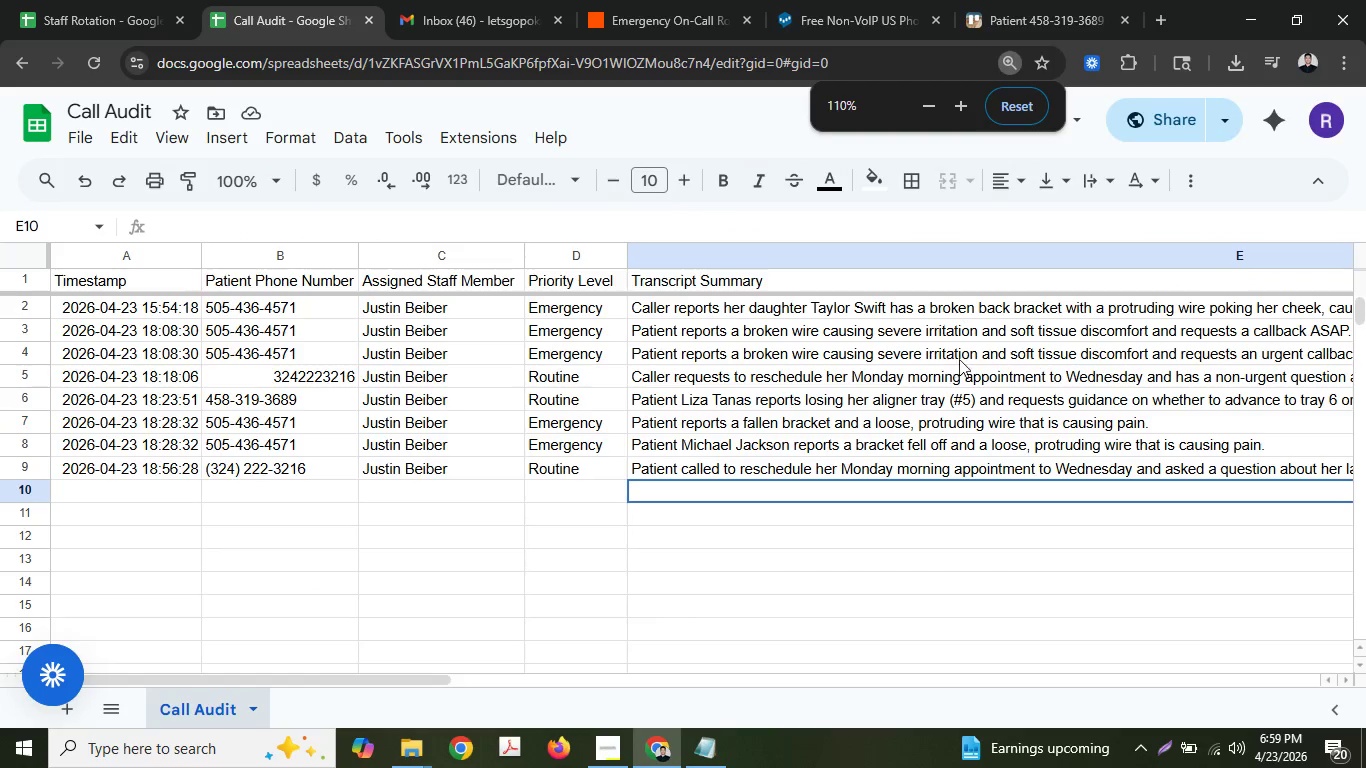 
key(Control+ControlLeft)
 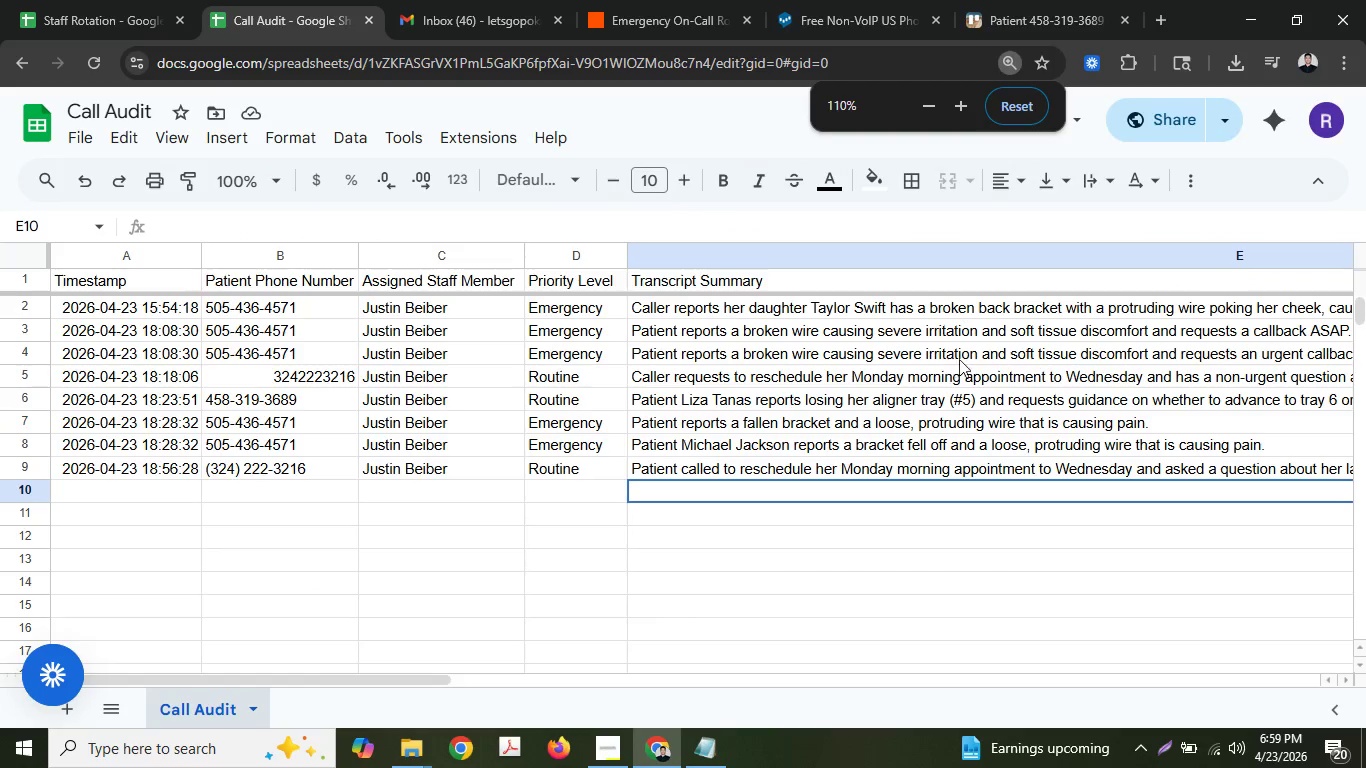 
key(Control+ControlLeft)
 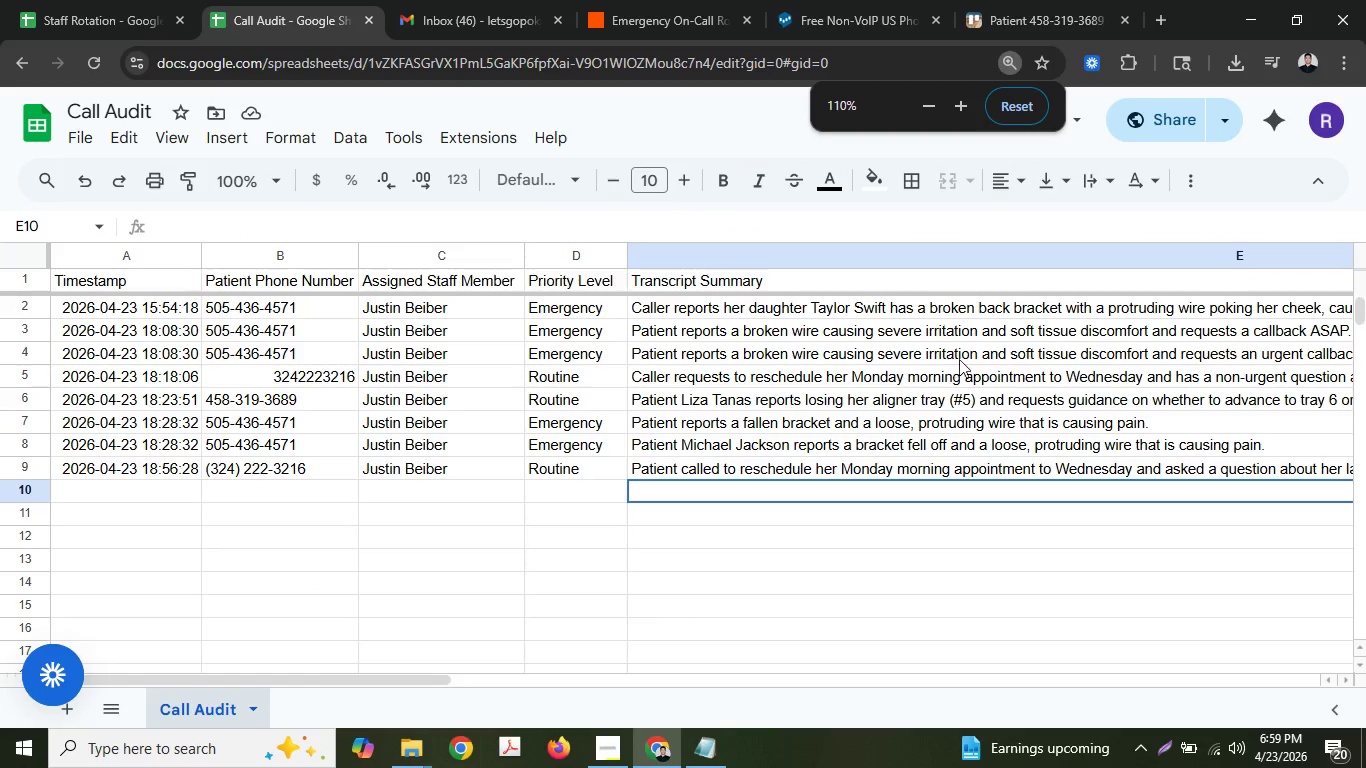 
key(Control+ControlLeft)
 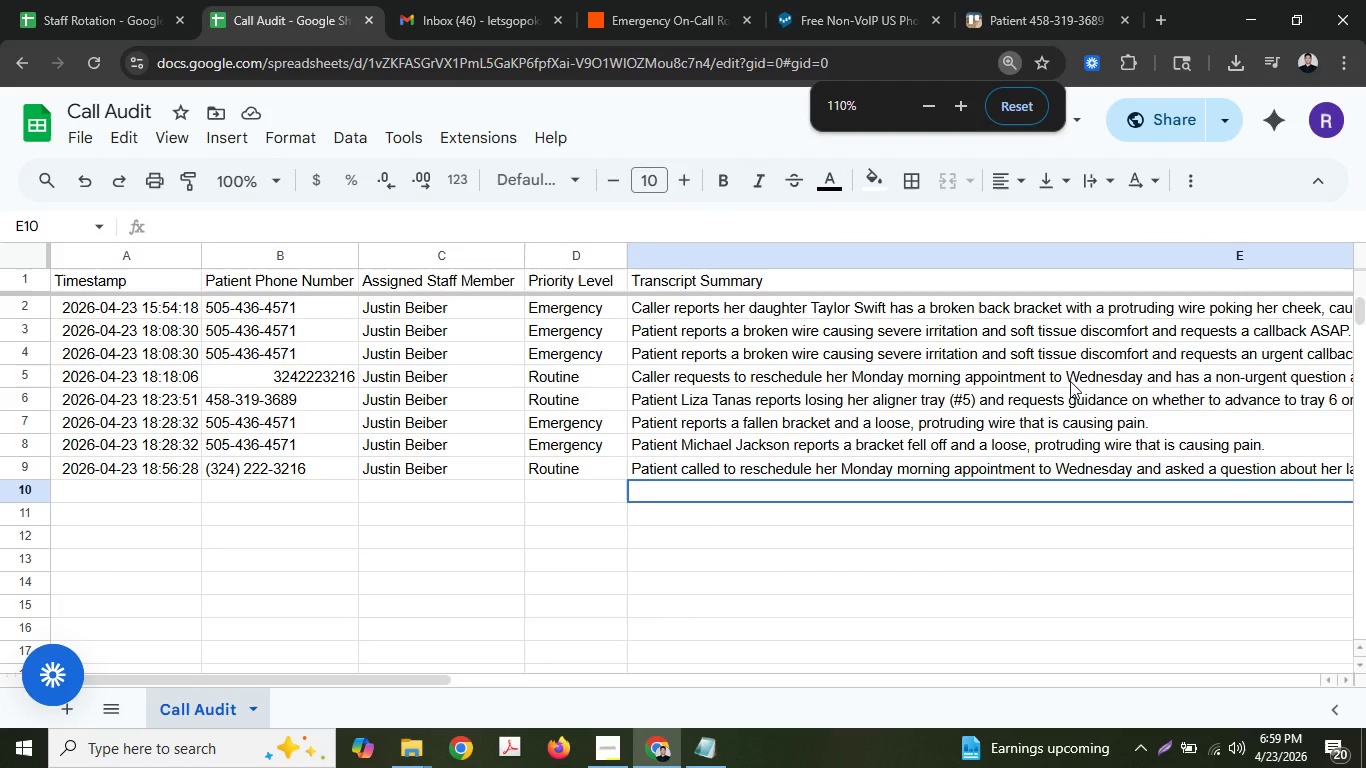 
key(Control+ControlLeft)
 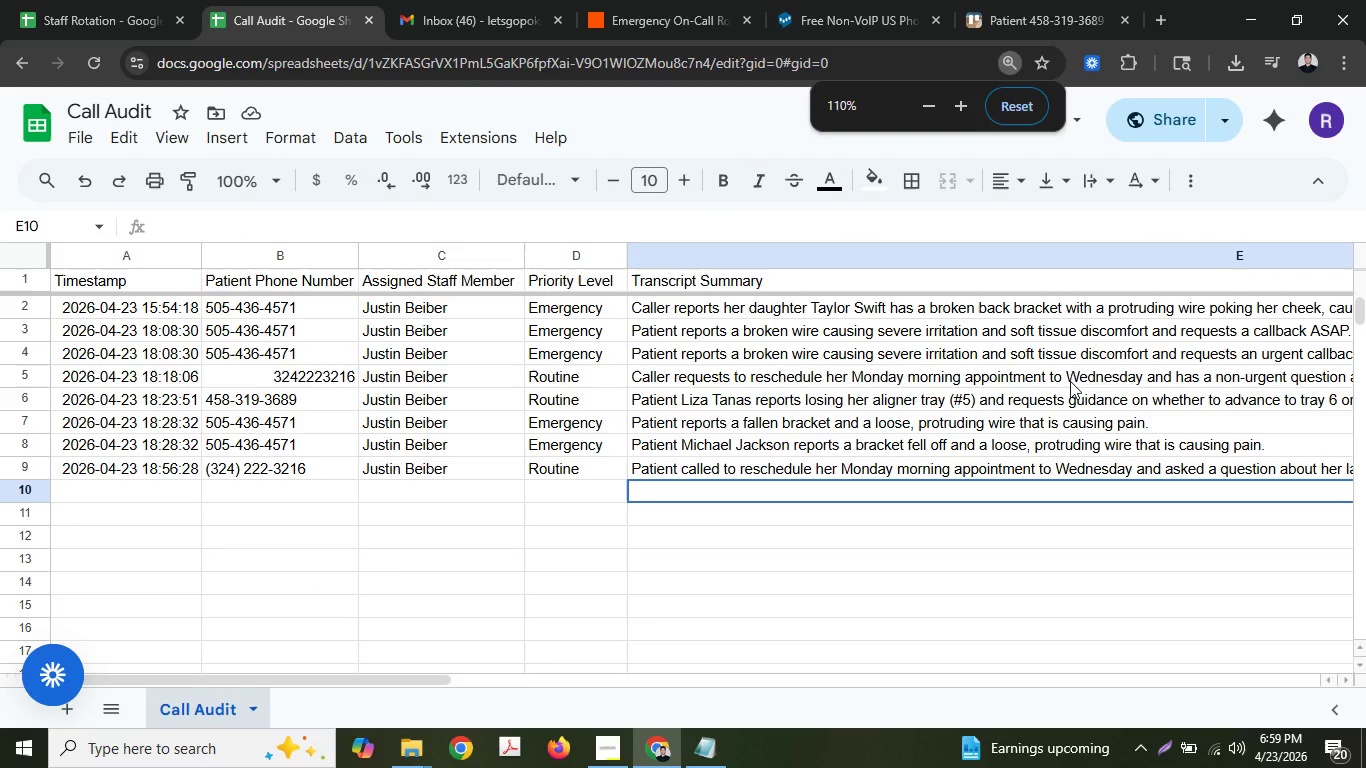 
key(Control+ControlLeft)
 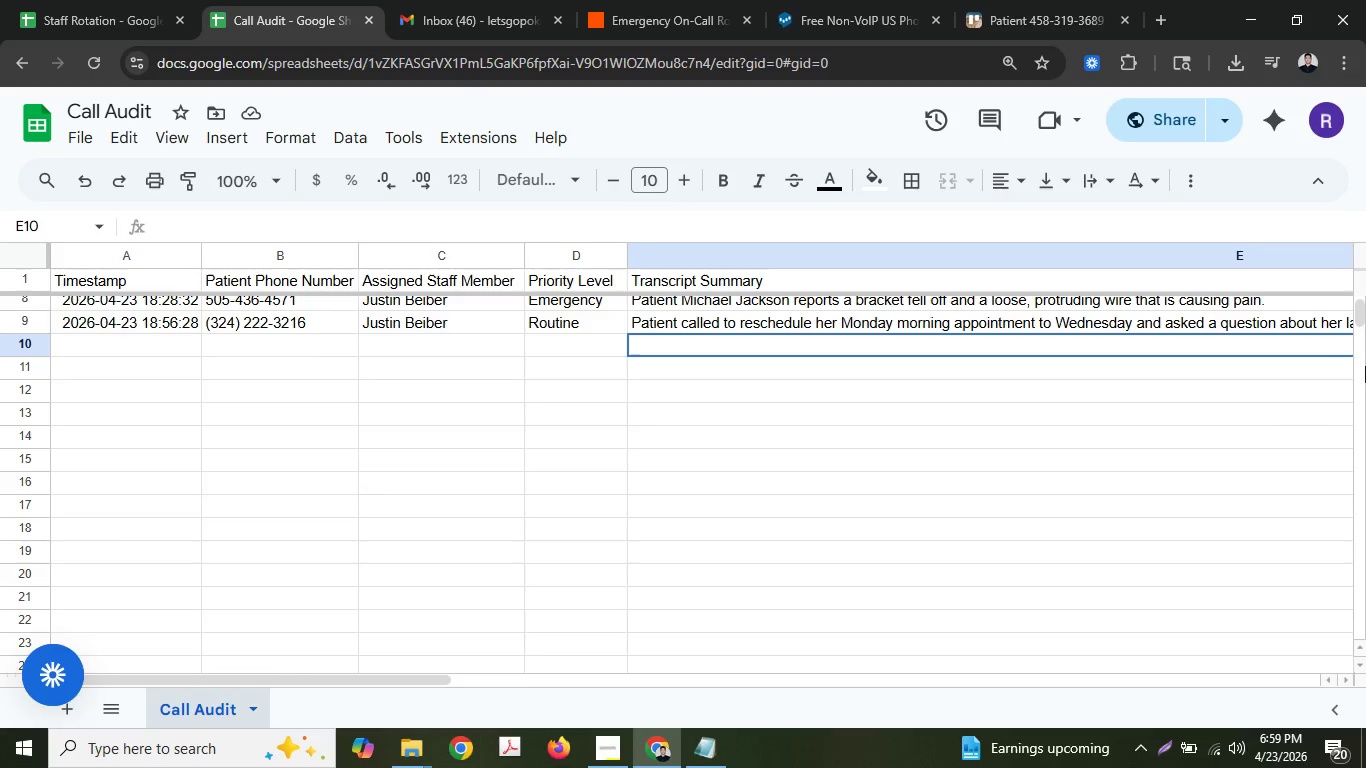 
hold_key(key=ControlLeft, duration=0.66)
scroll: coordinate [997, 442], scroll_direction: up, amount: 1.0
 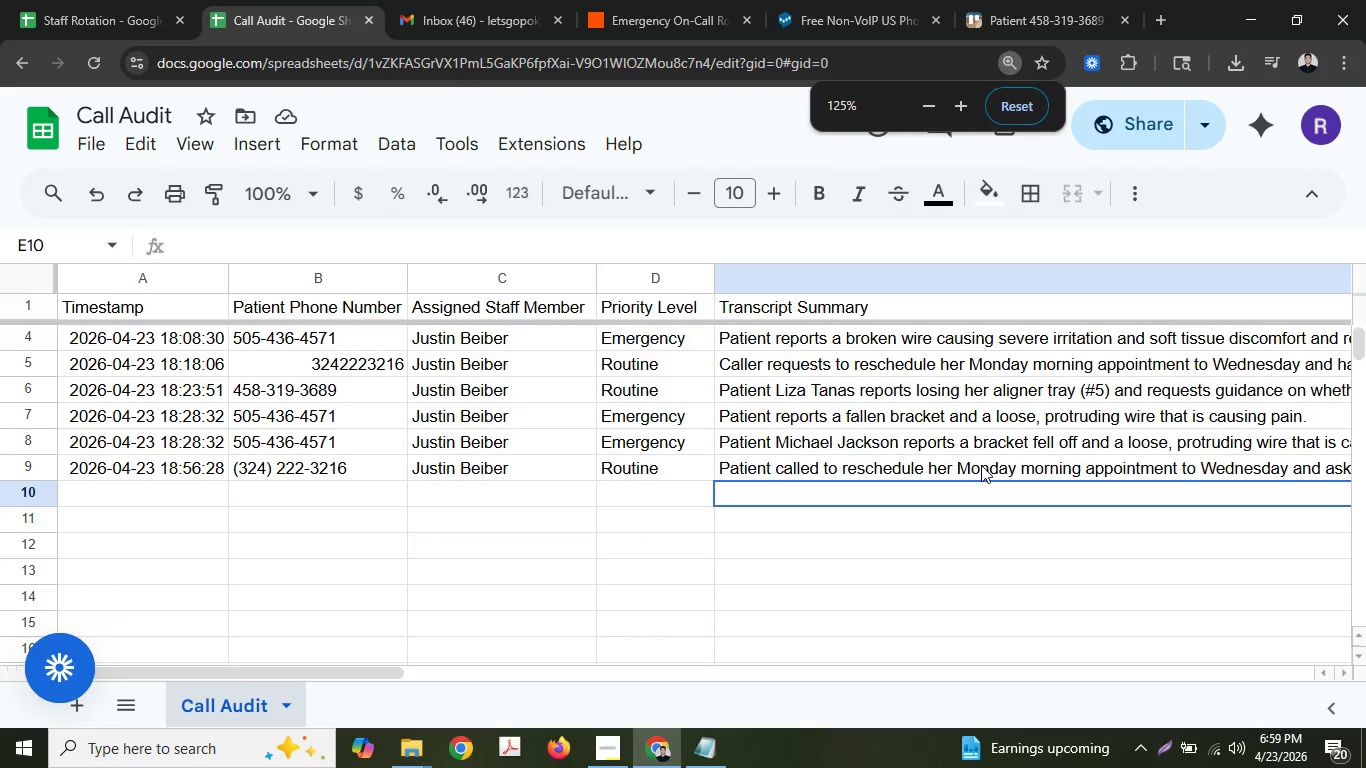 
scroll: coordinate [981, 465], scroll_direction: down, amount: 1.0
 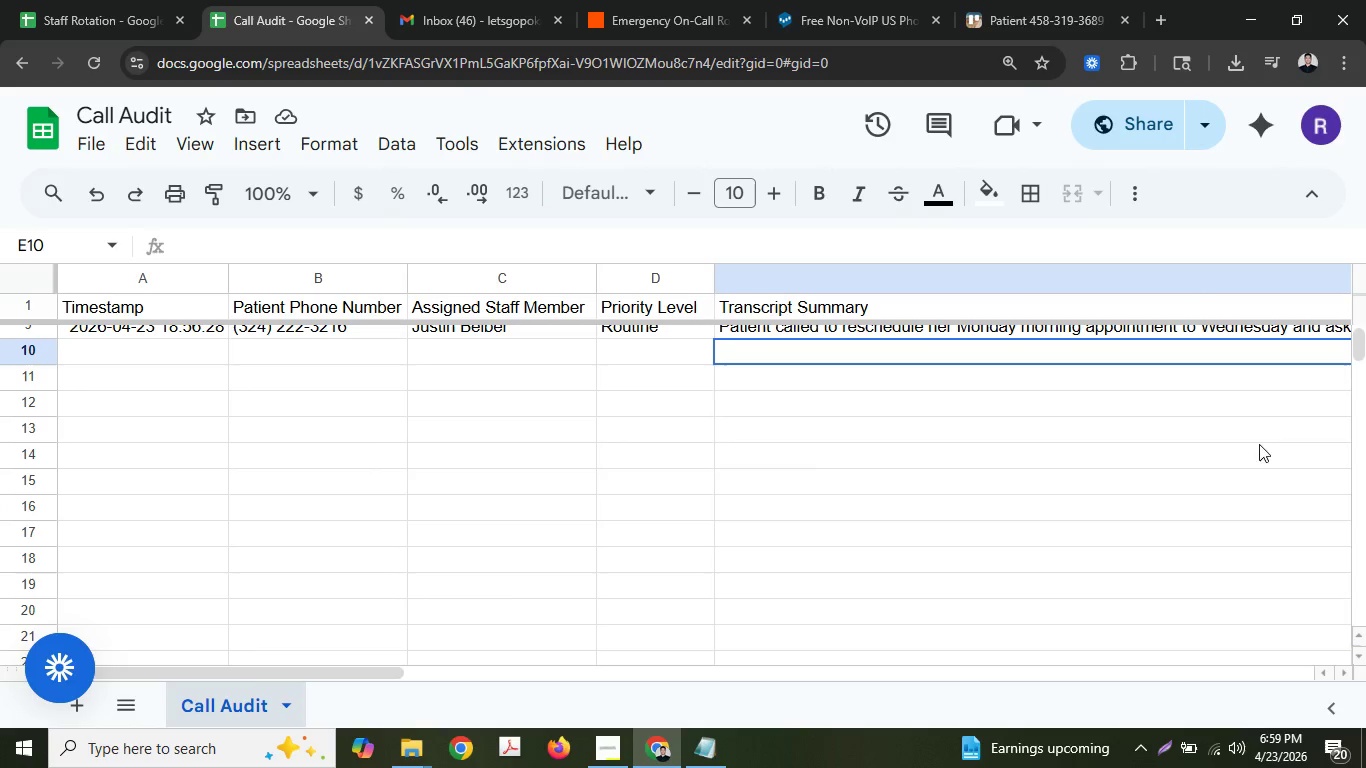 
hold_key(key=ControlLeft, duration=1.27)
scroll: coordinate [1074, 419], scroll_direction: up, amount: 1.0
 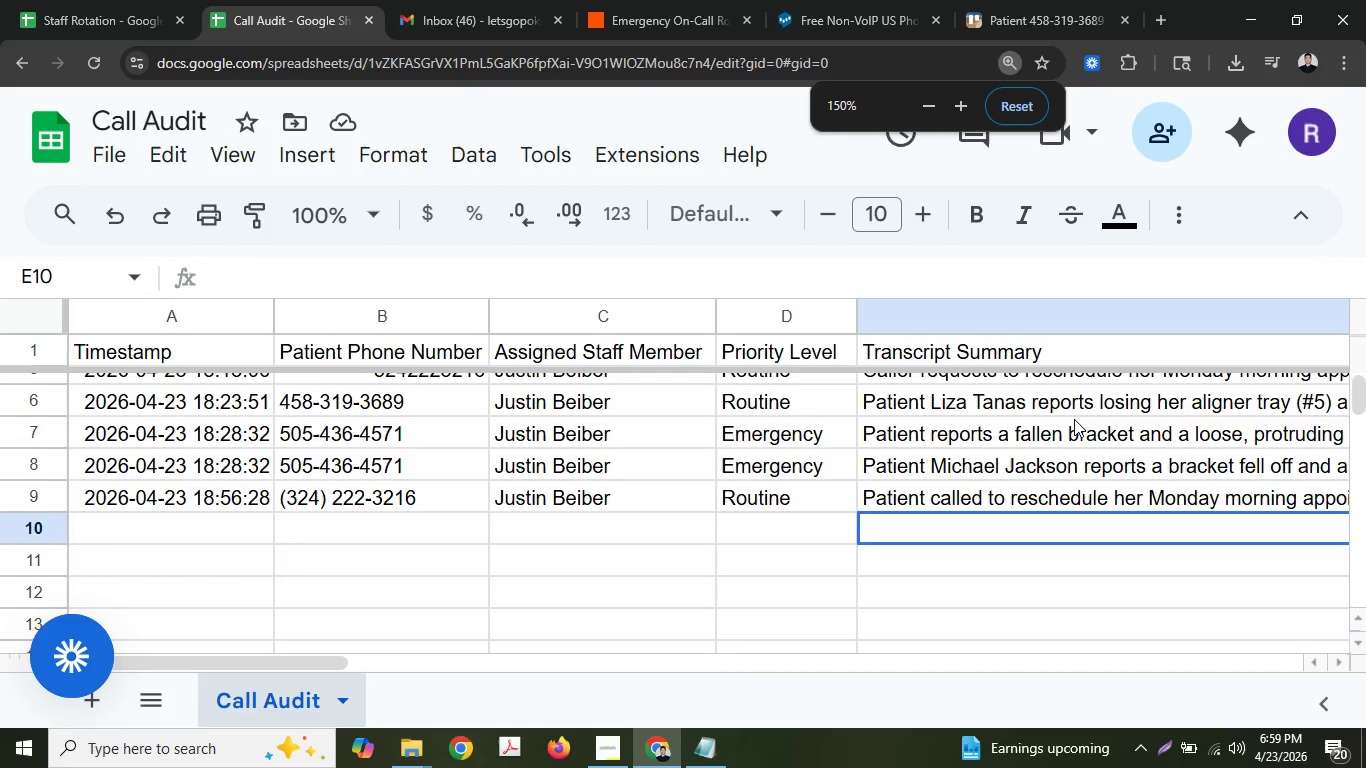 
scroll: coordinate [1074, 419], scroll_direction: down, amount: 1.0
 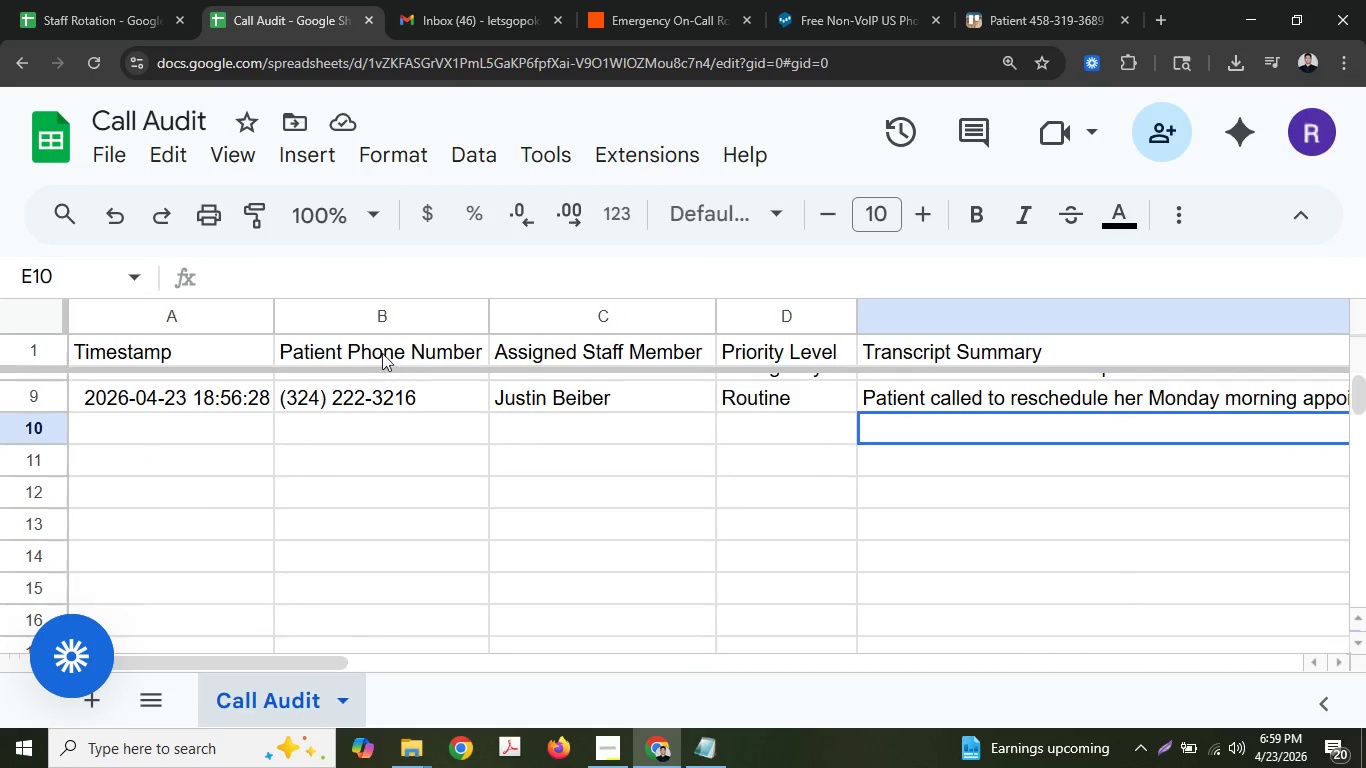 
left_click([817, 477])
 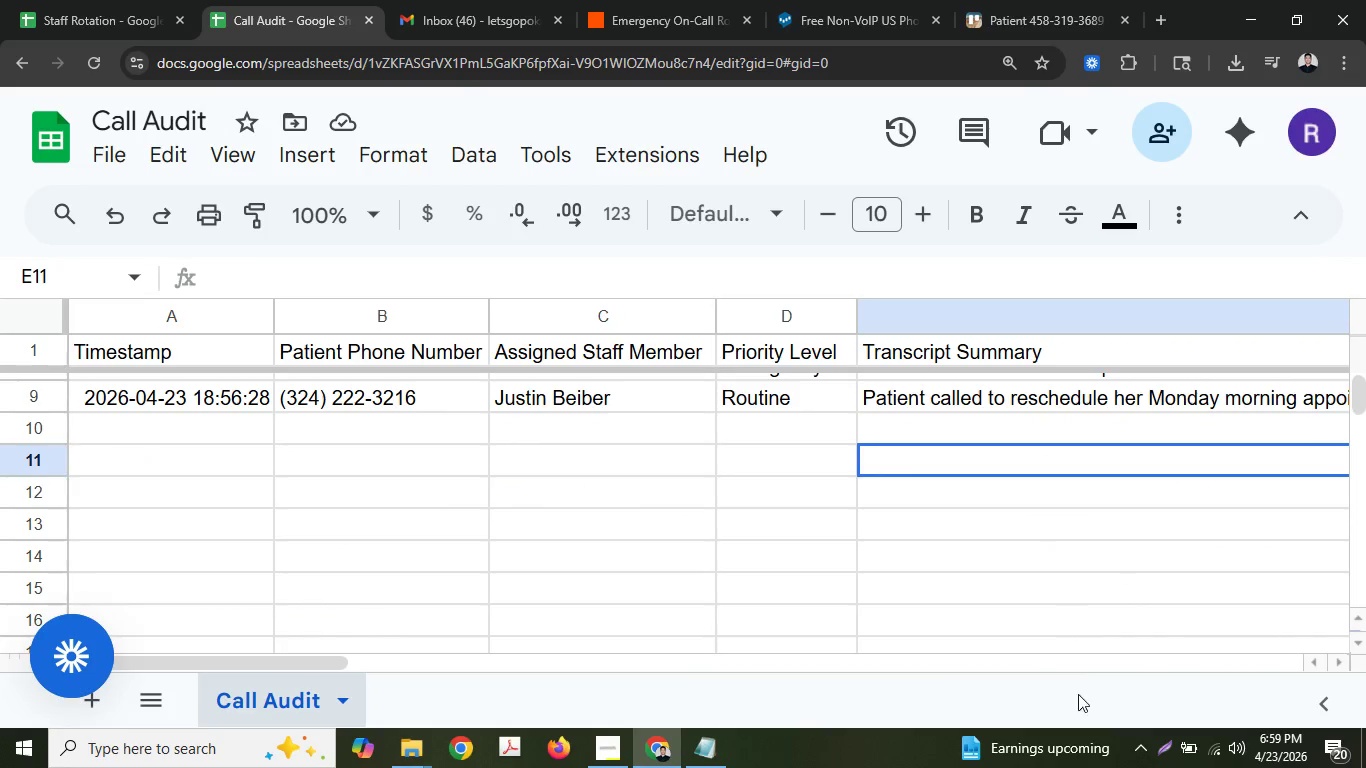 
left_click([1158, 744])
 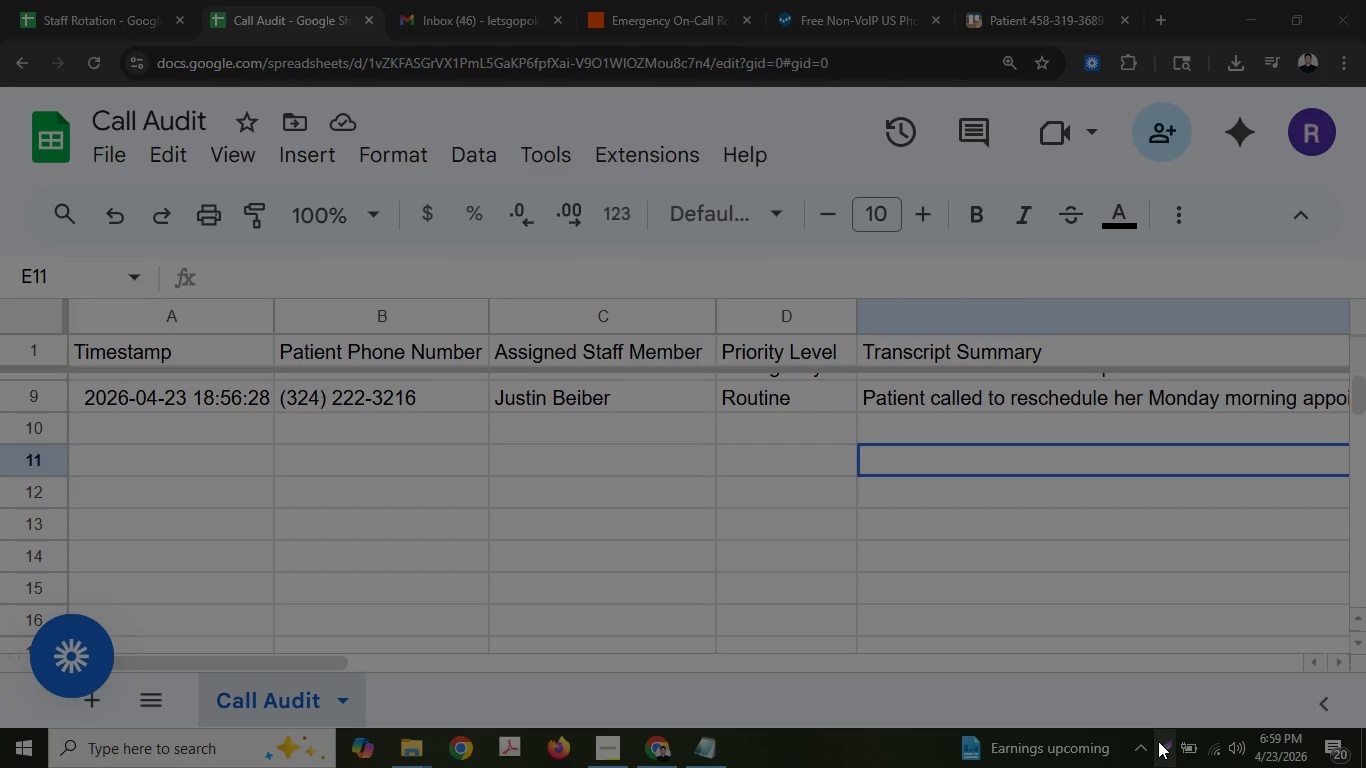 
key(Escape)
 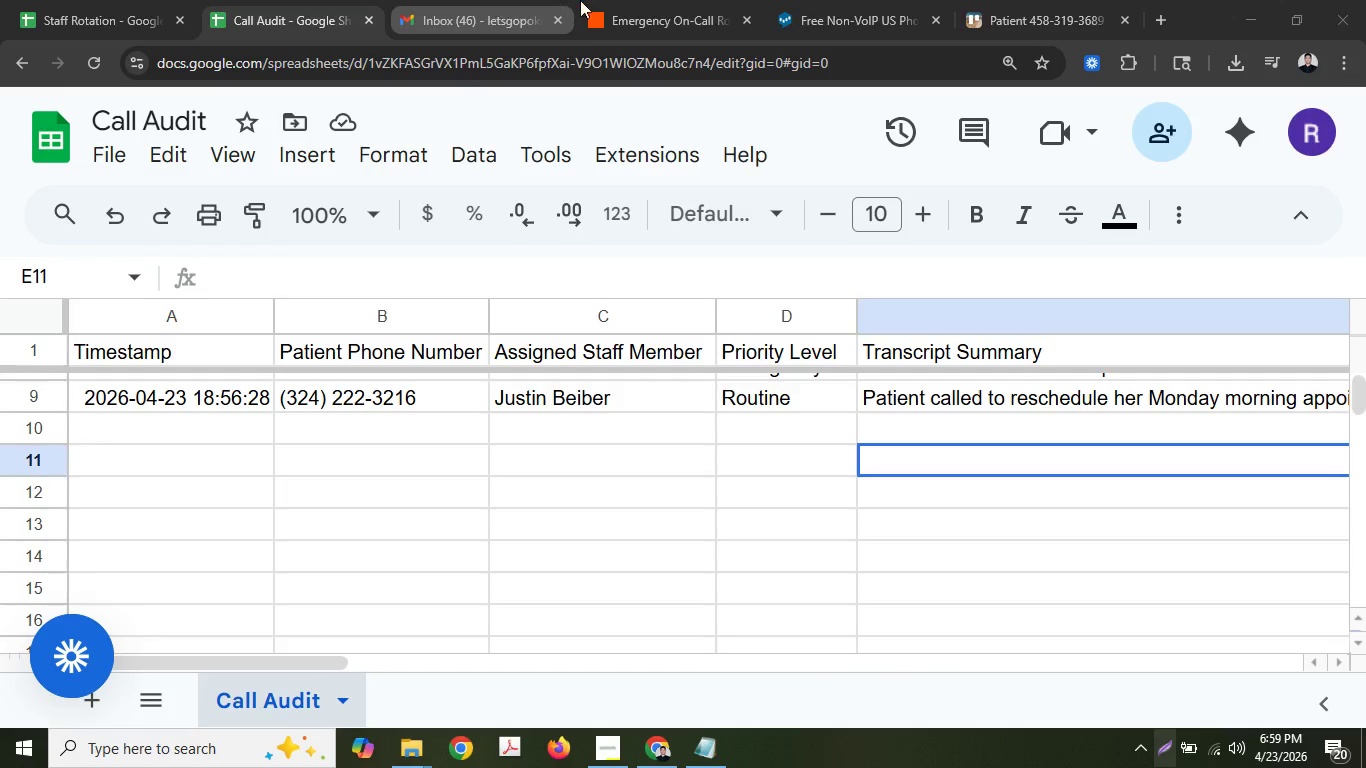 
wait(6.77)
 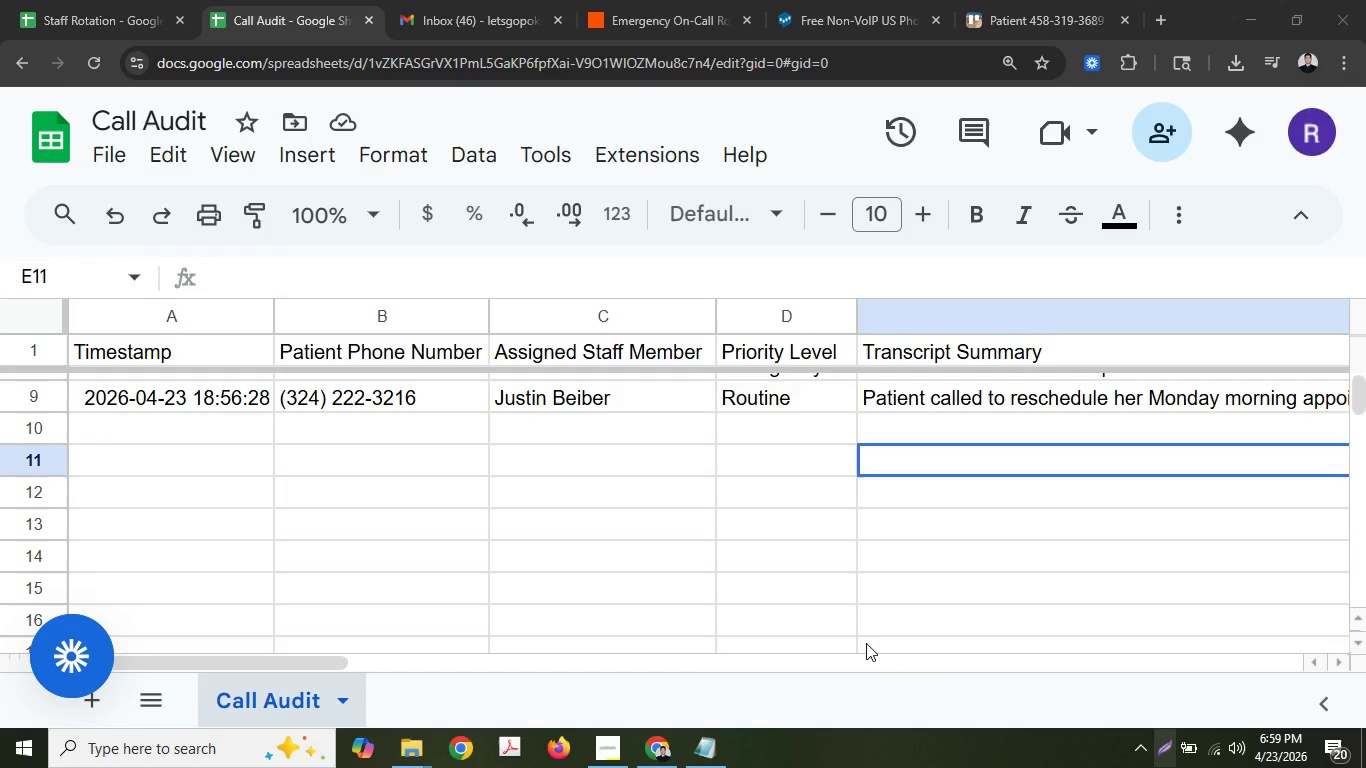 
left_click([832, 0])
 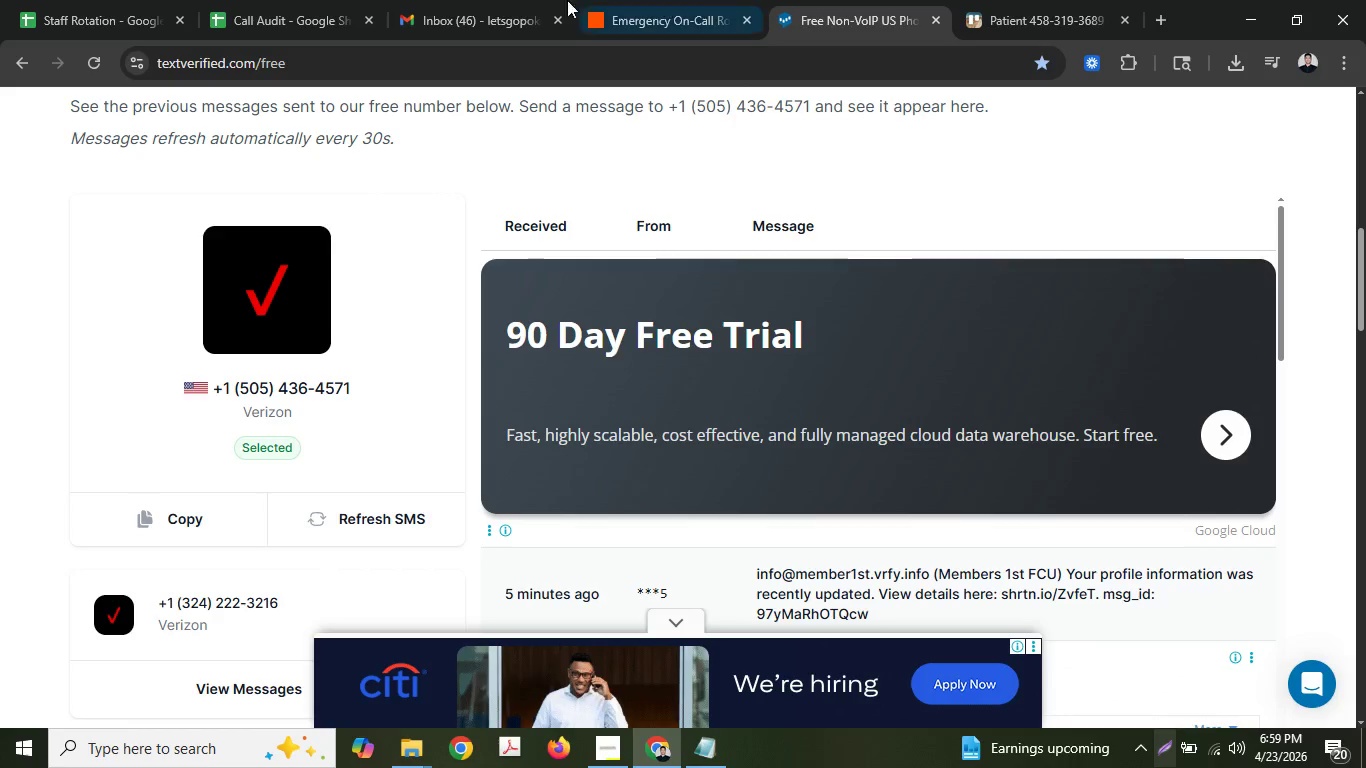 
left_click([491, 0])
 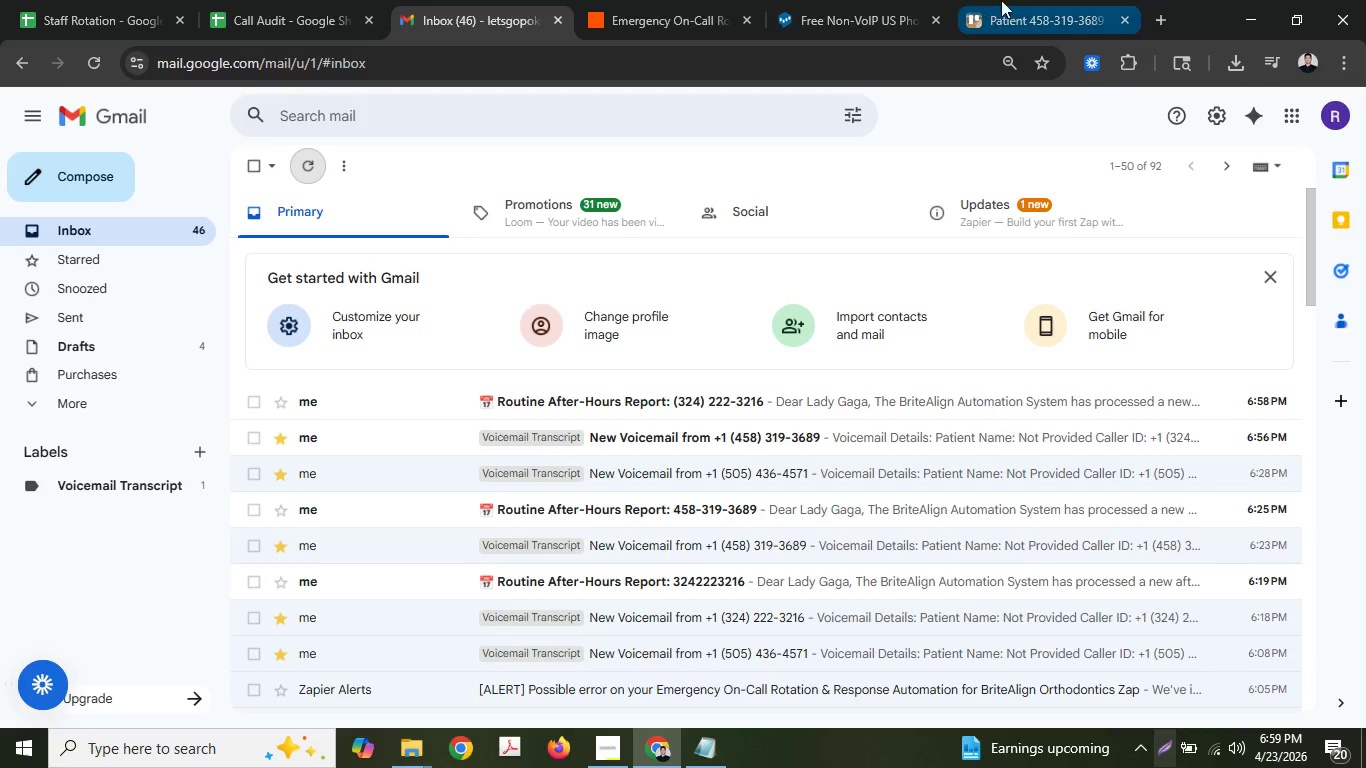 
left_click([1019, 0])
 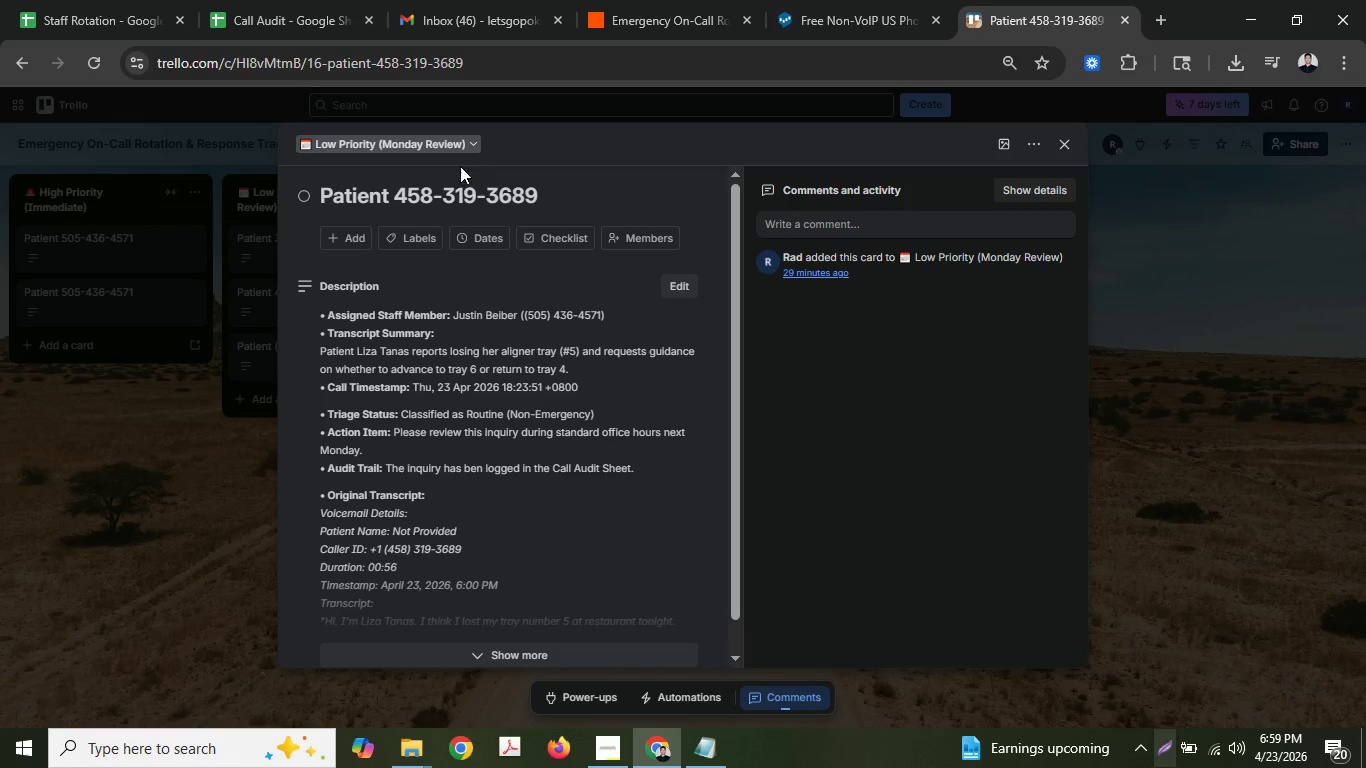 
left_click([241, 431])
 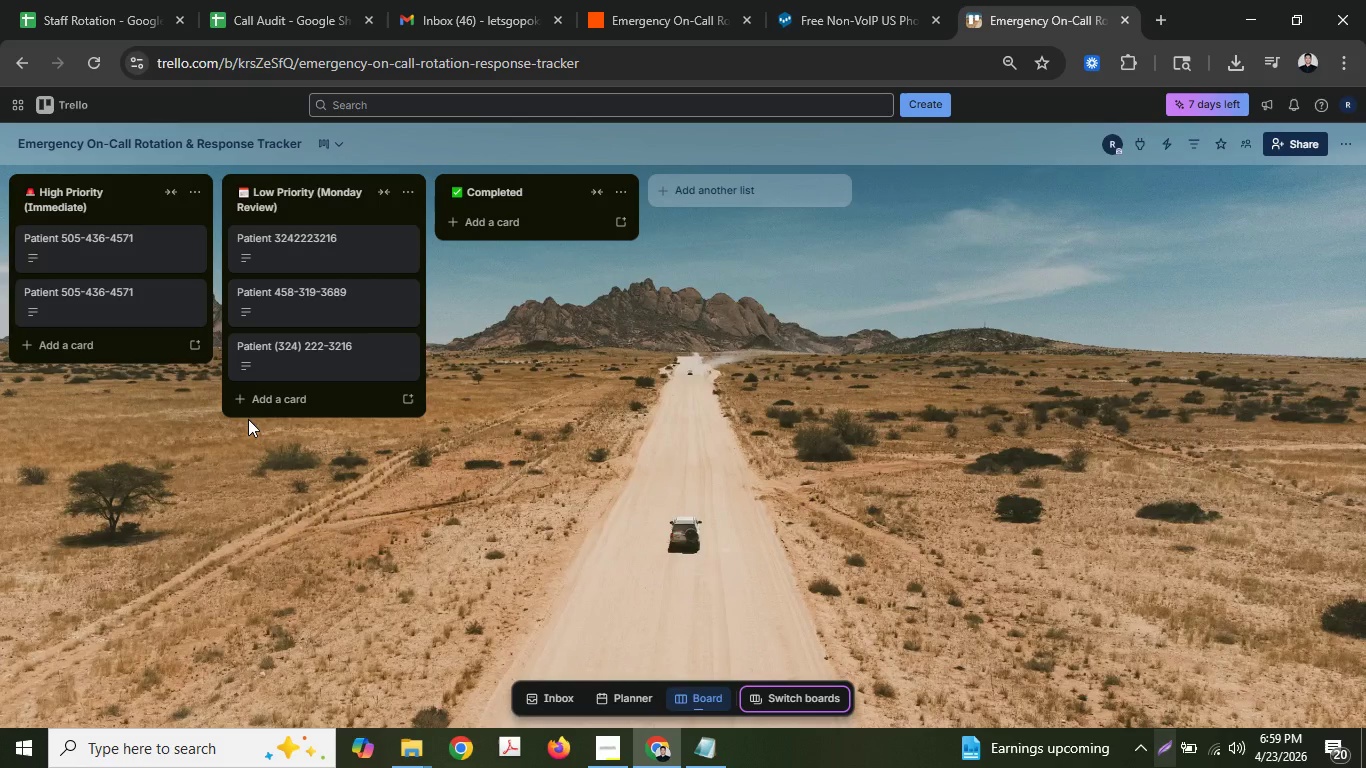 
left_click([341, 340])
 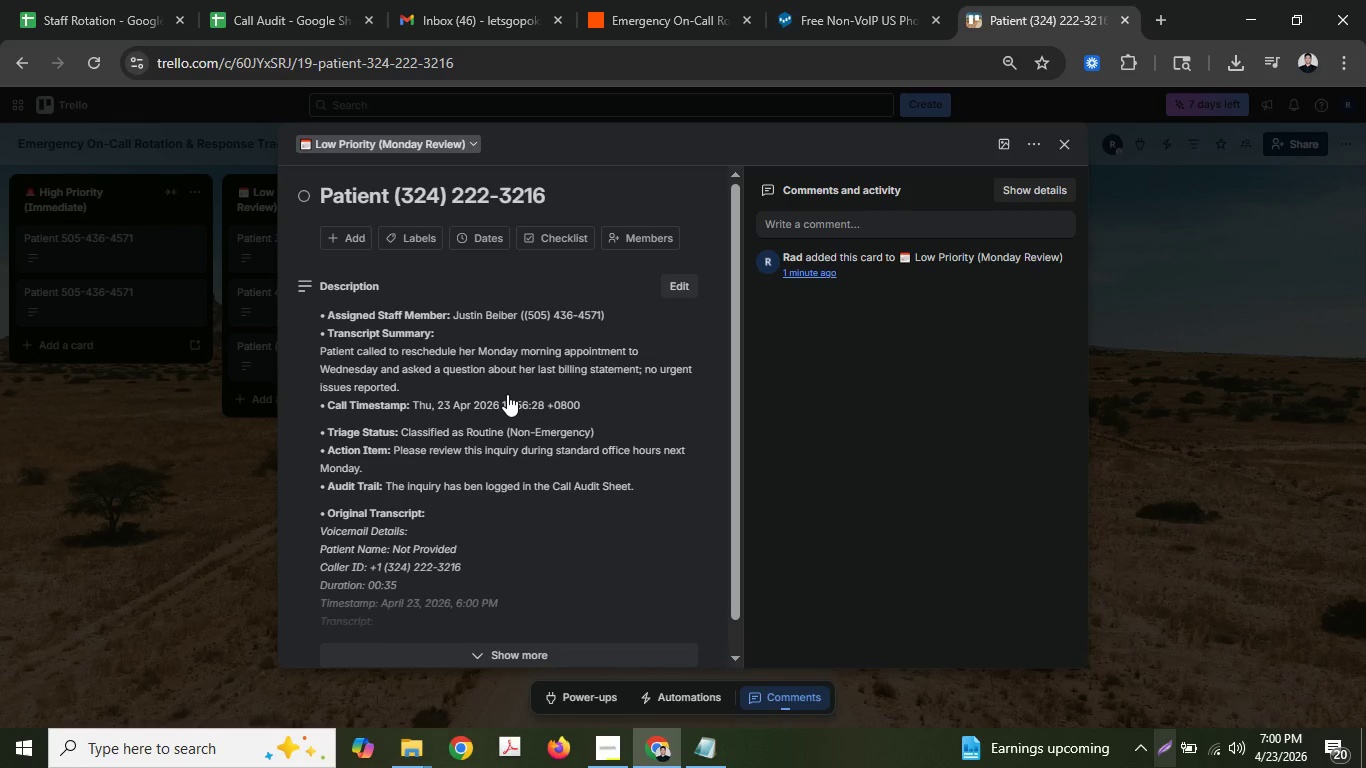 
wait(11.7)
 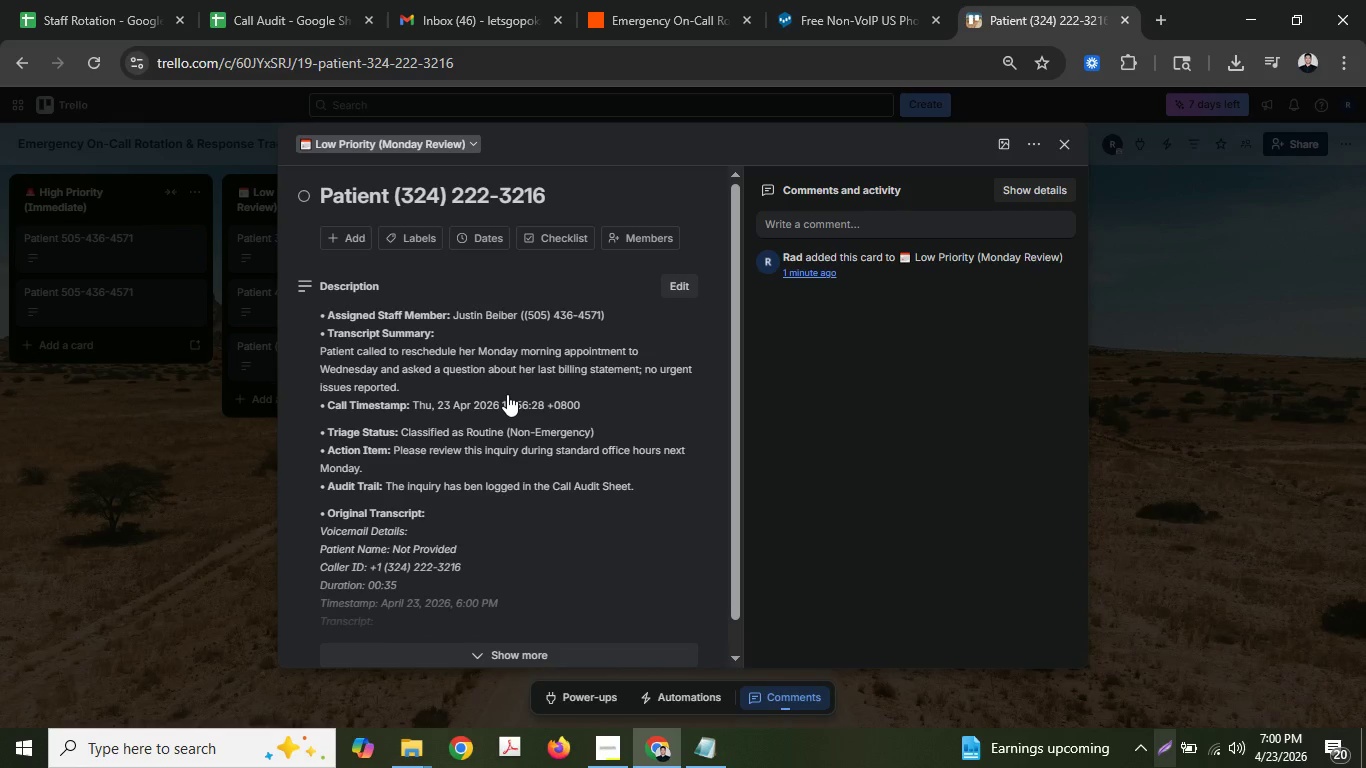 
left_click([160, 464])
 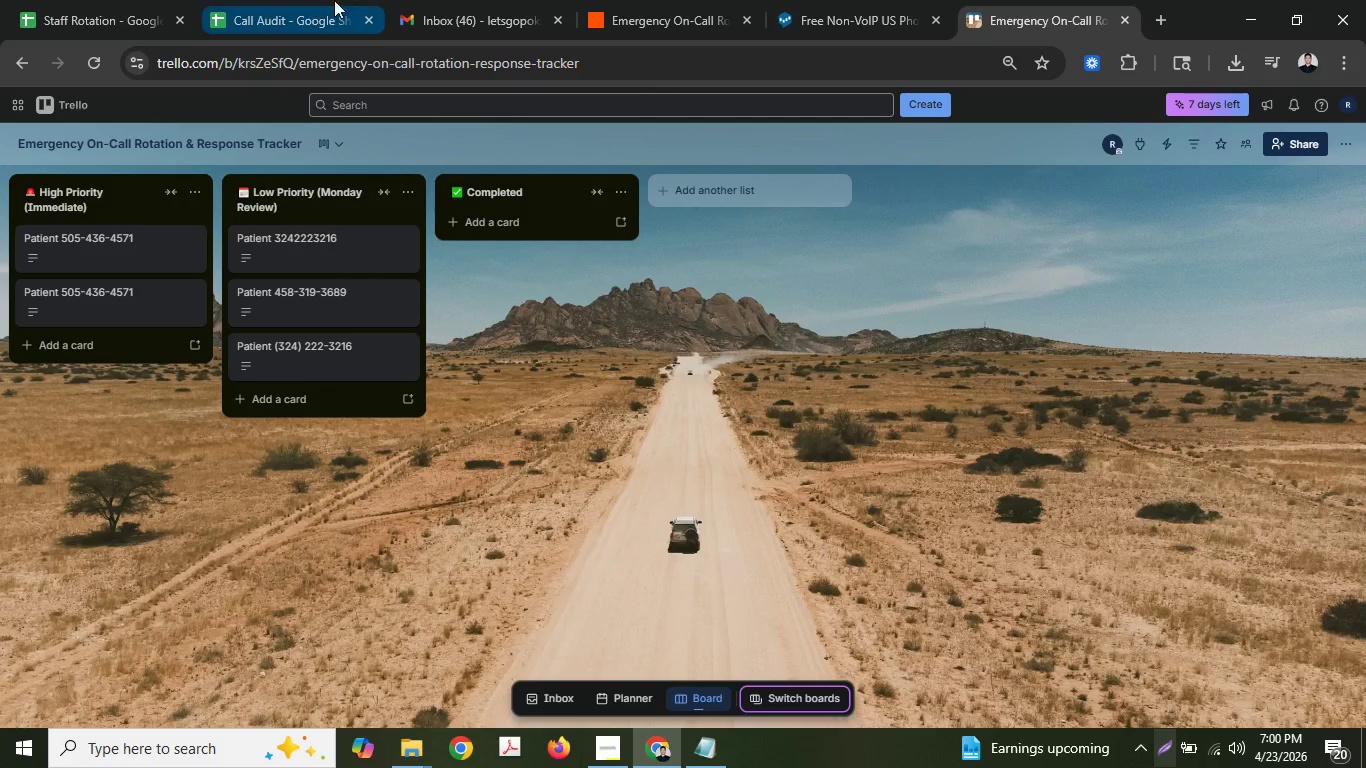 
left_click([397, 0])
 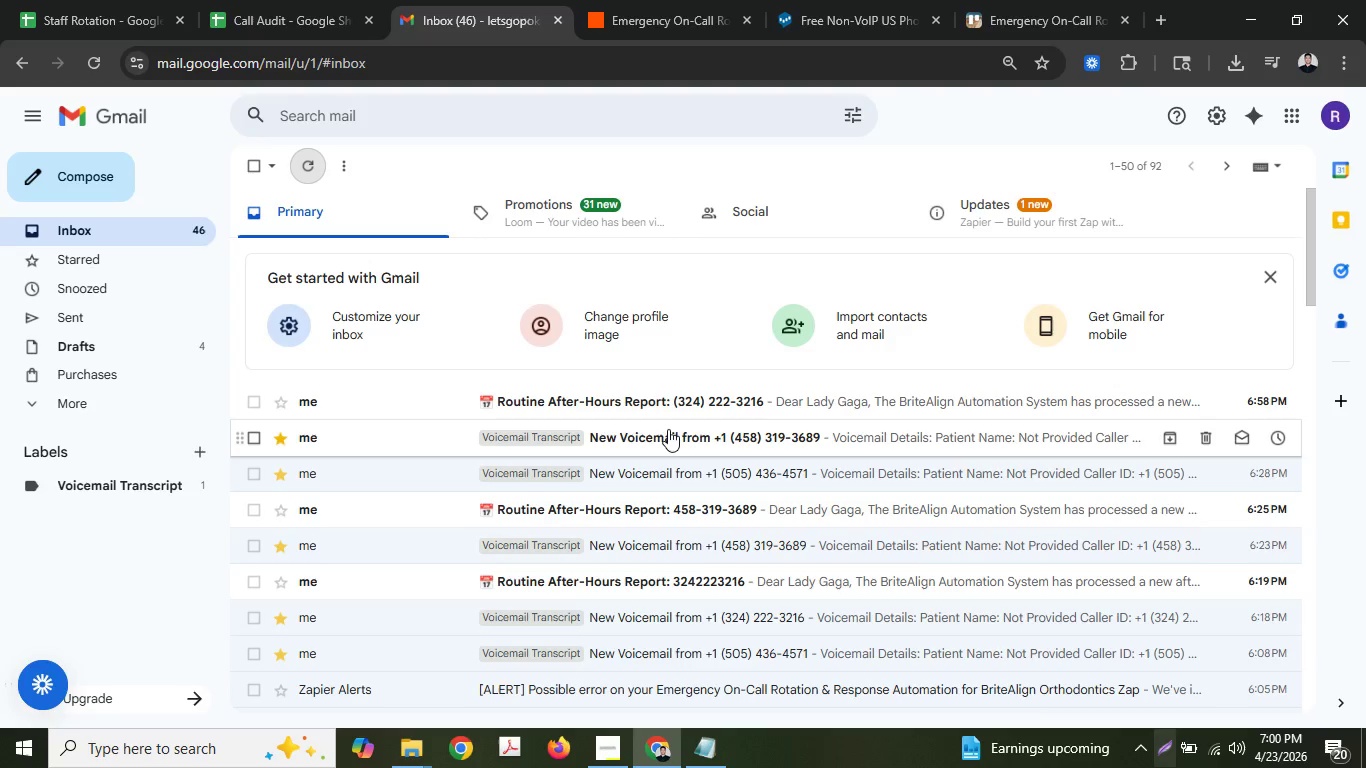 
left_click([669, 431])
 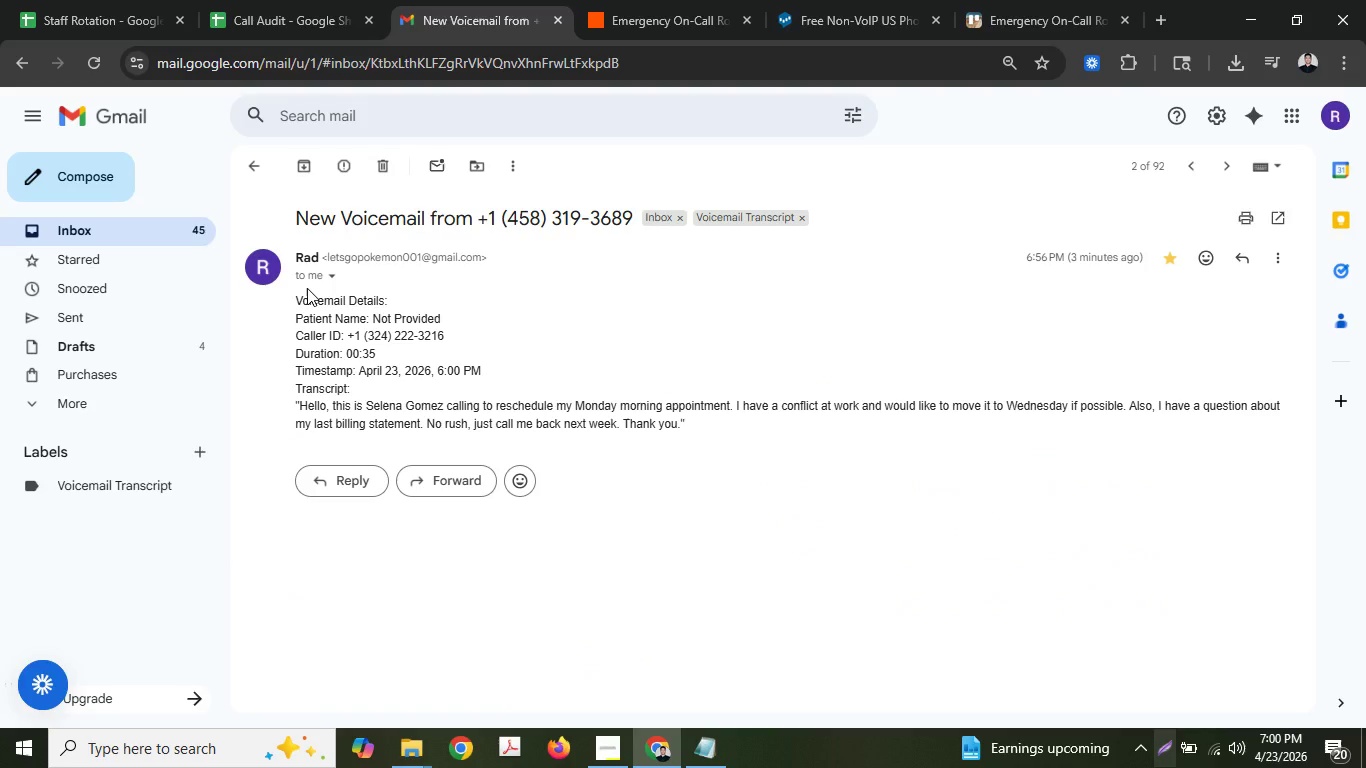 
left_click_drag(start_coordinate=[290, 296], to_coordinate=[793, 421])
 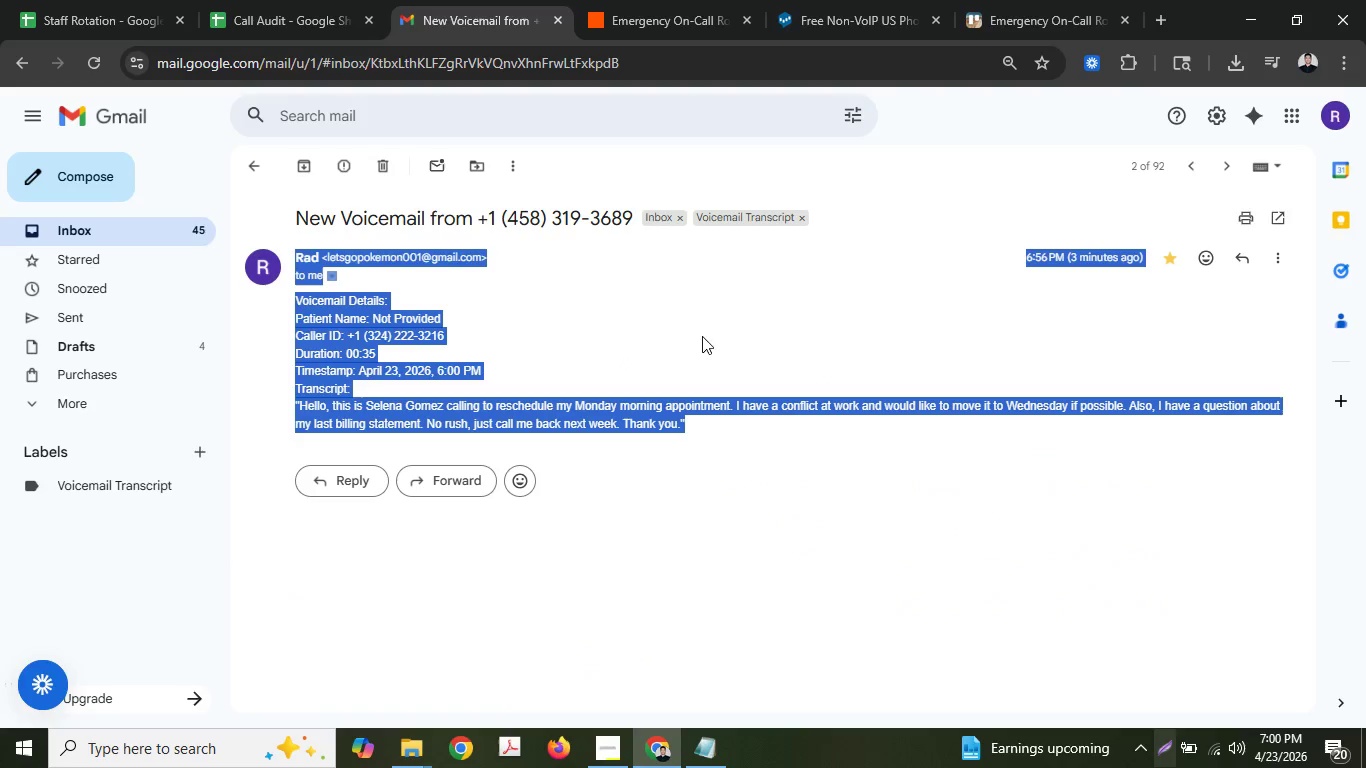 
key(Control+ControlLeft)
 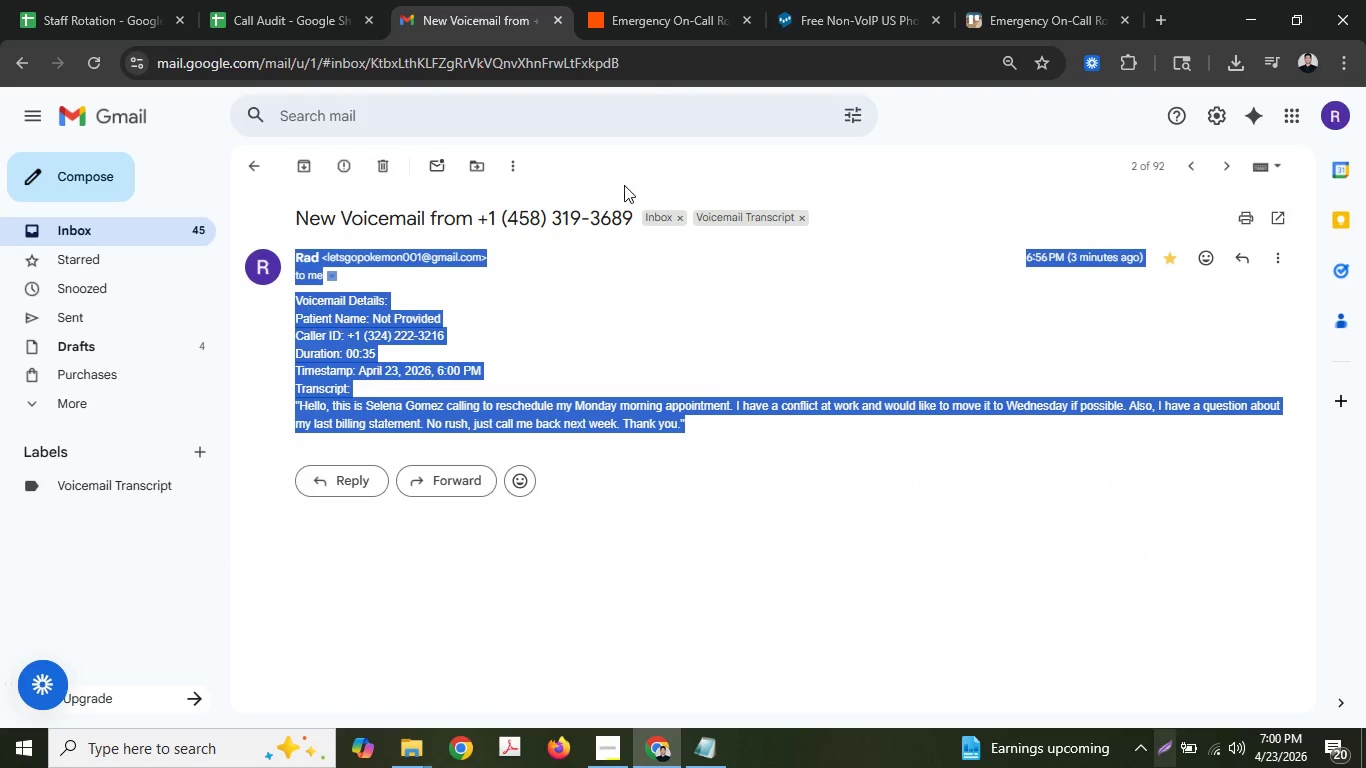 
key(Control+C)
 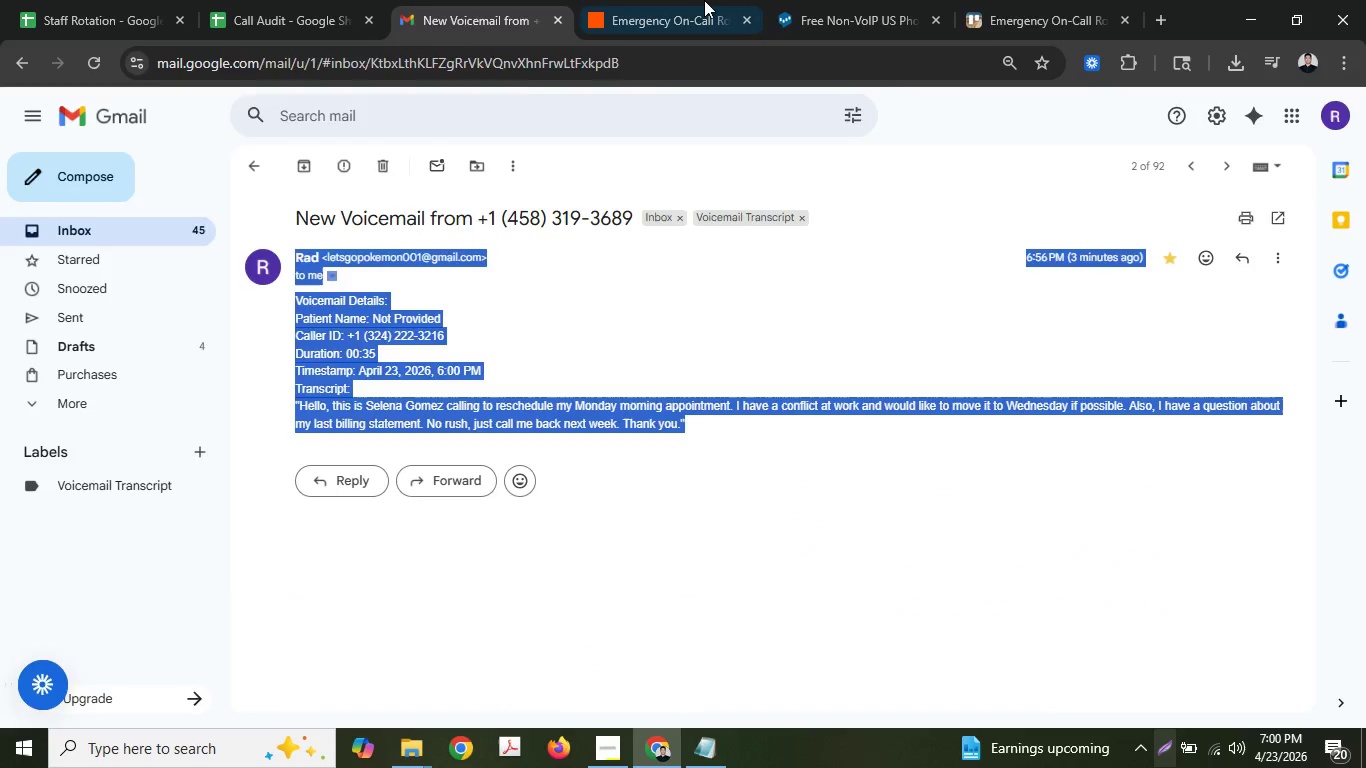 
left_click([710, 0])
 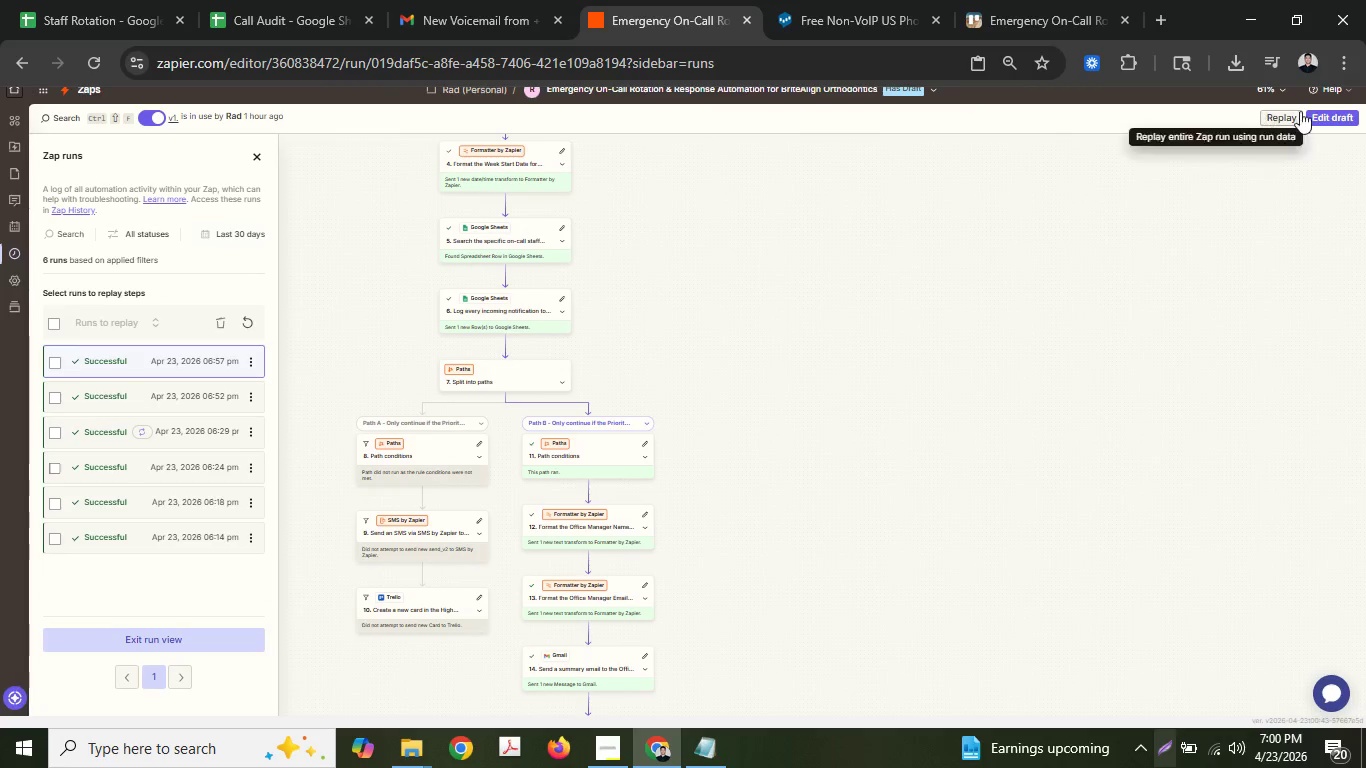 
left_click([1342, 112])
 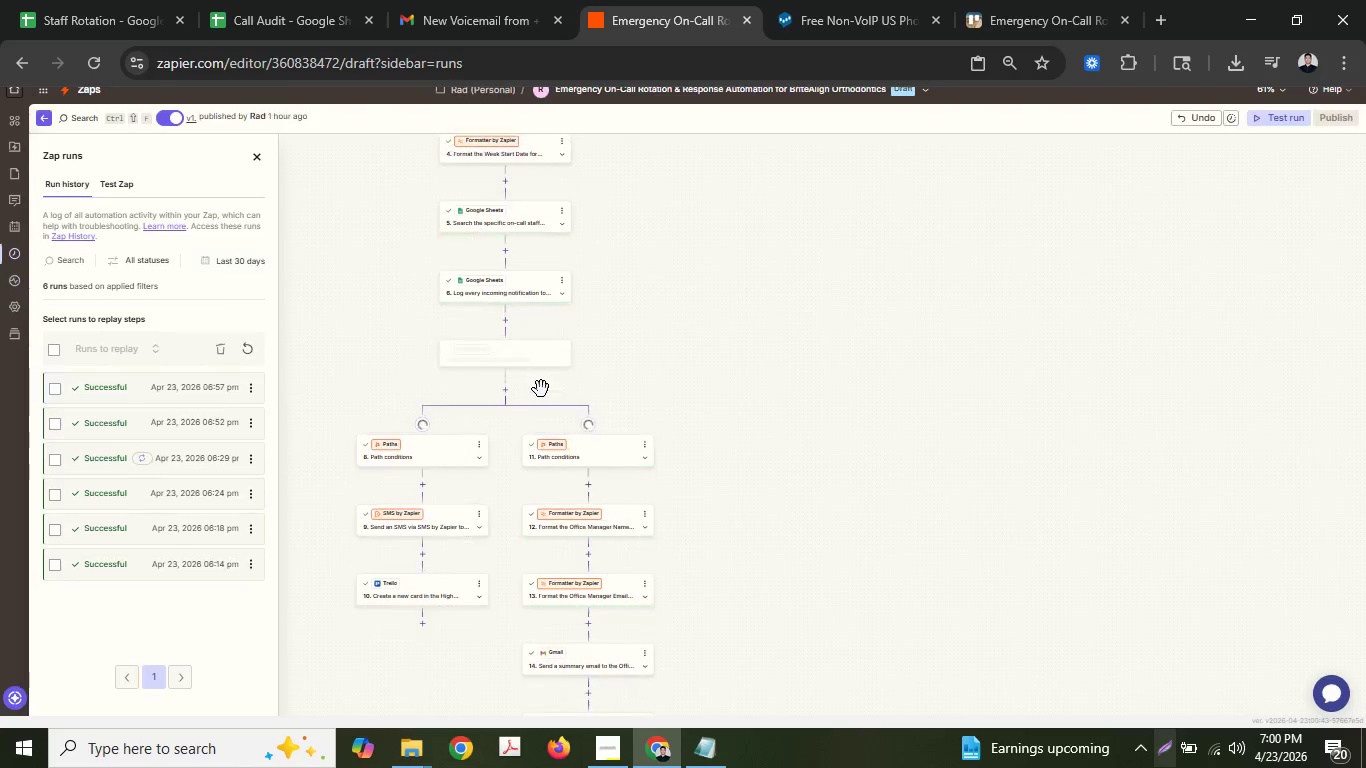 
hold_key(key=ControlLeft, duration=0.88)
scroll: coordinate [782, 461], scroll_direction: up, amount: 2.0
 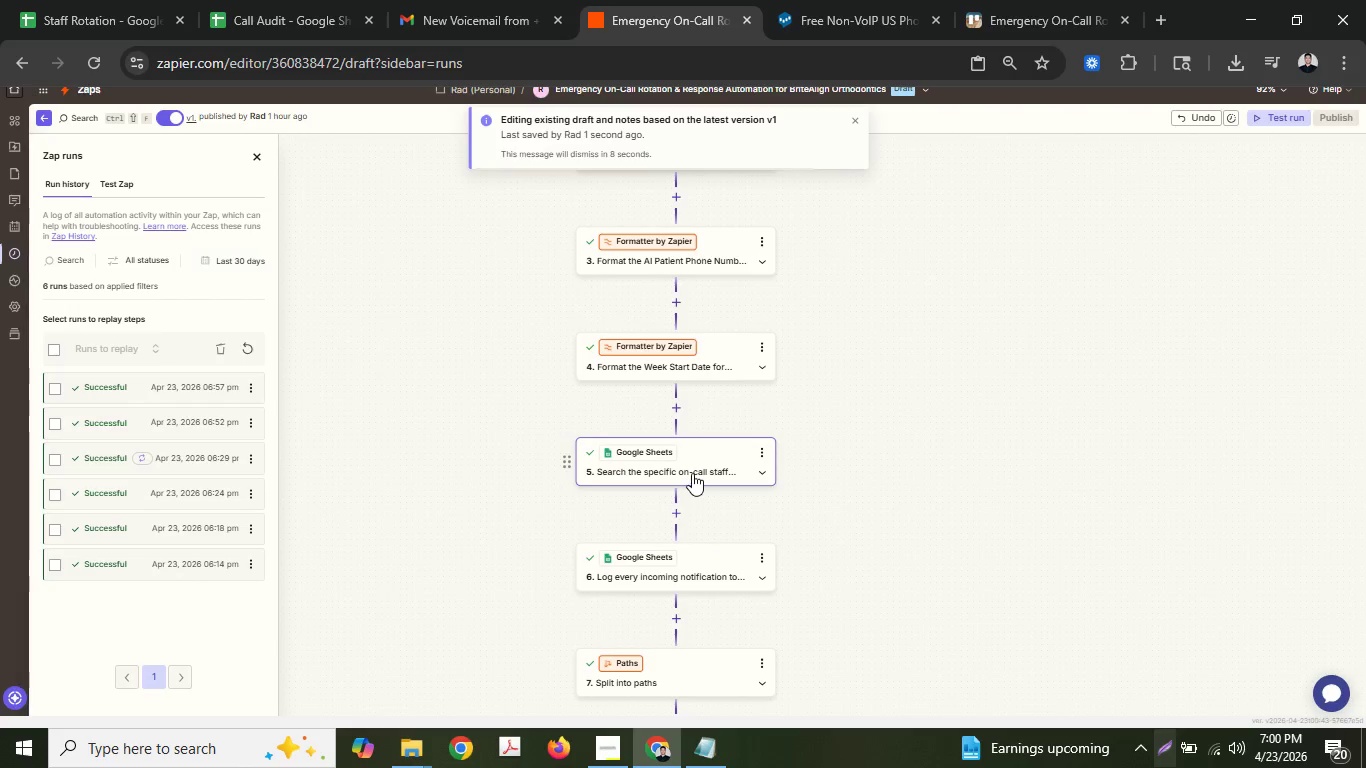 
scroll: coordinate [692, 473], scroll_direction: down, amount: 1.0
 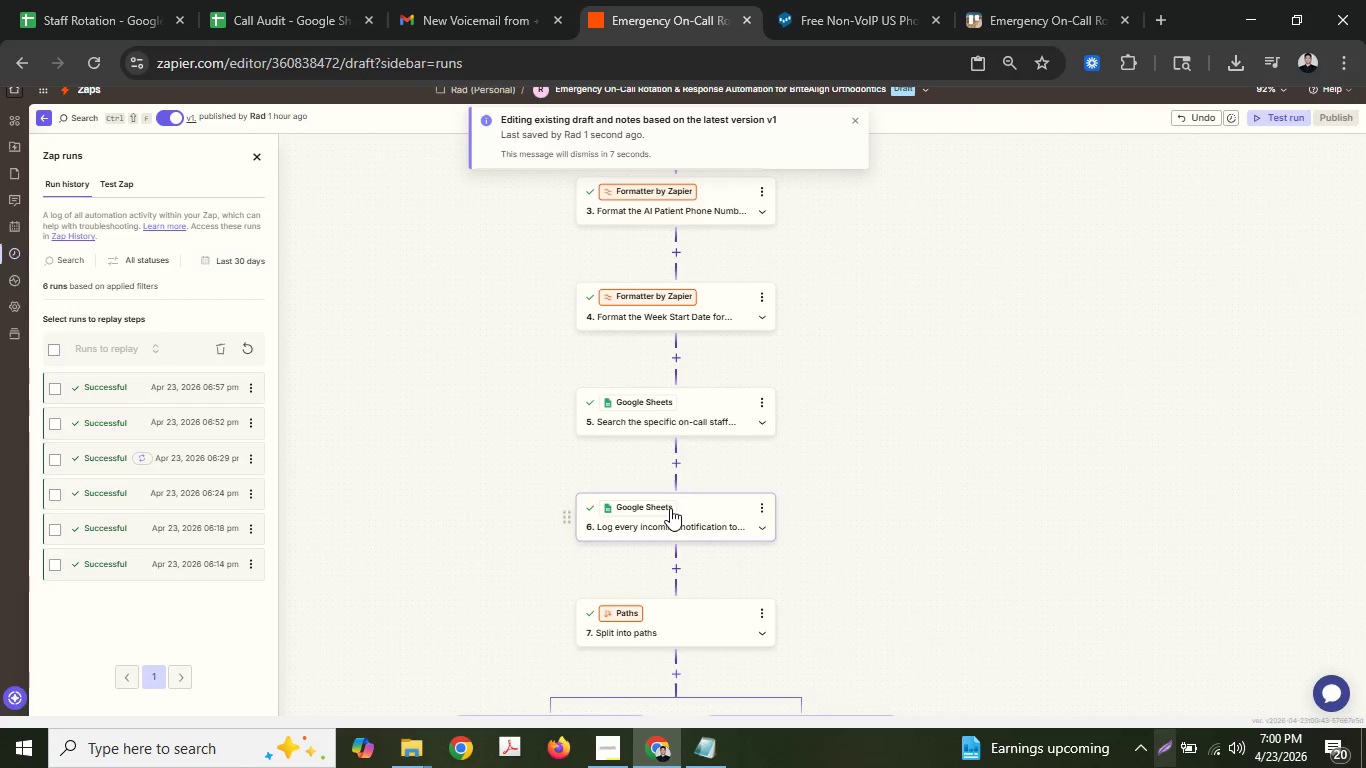 
left_click([670, 508])
 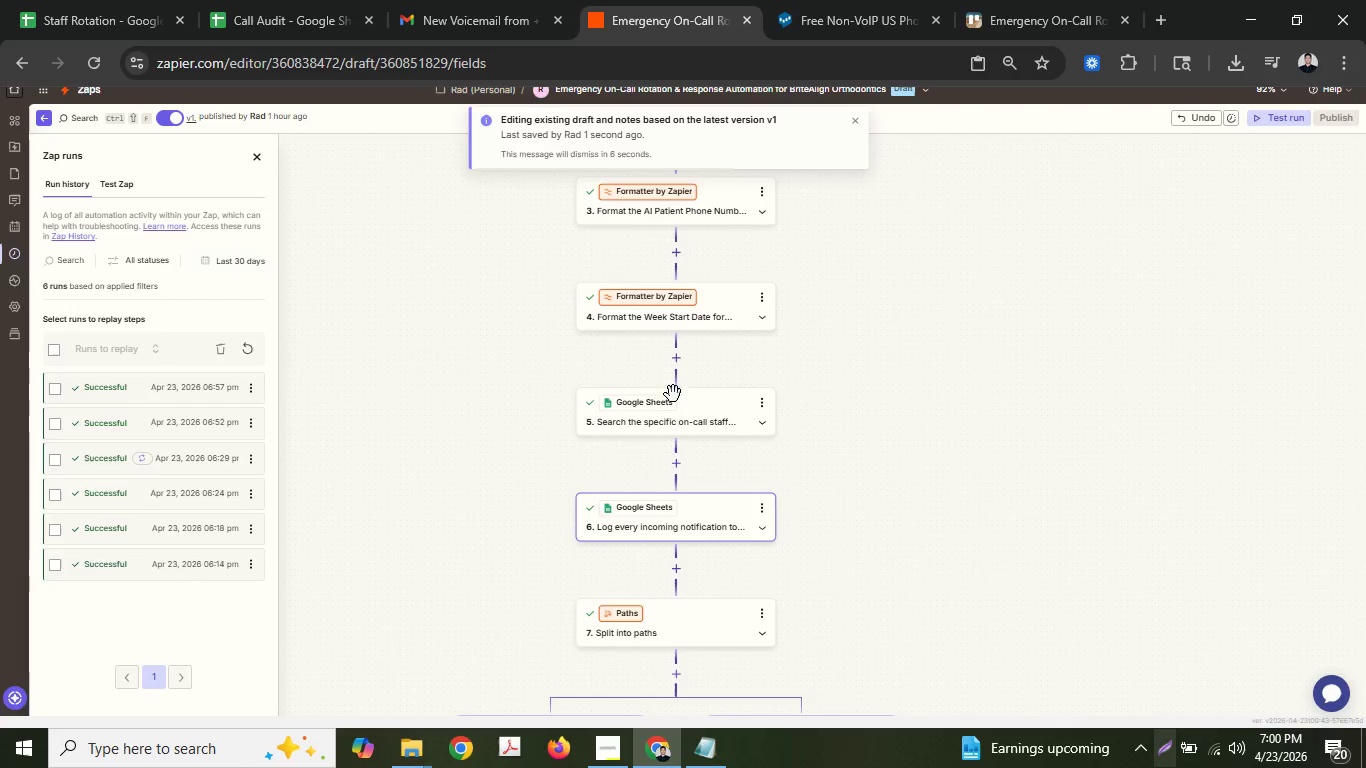 
left_click([669, 413])
 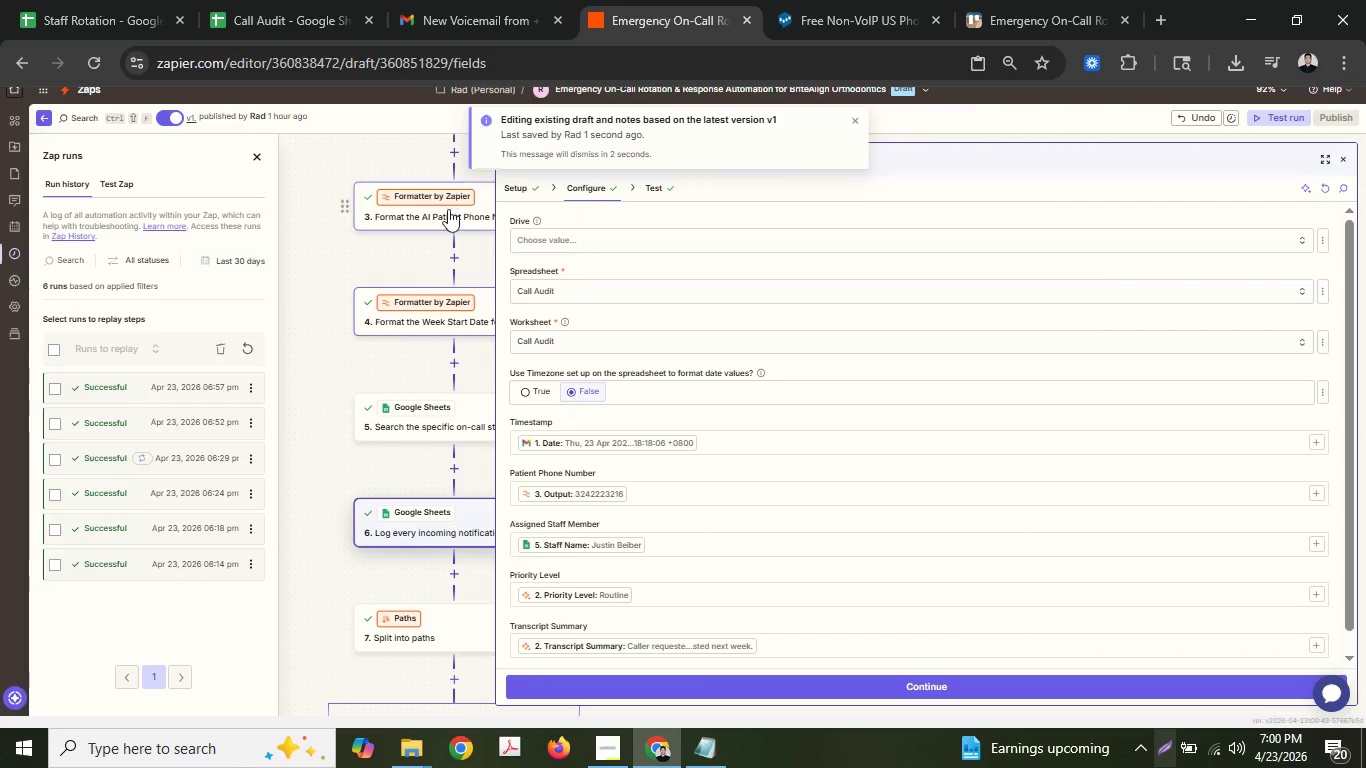 
scroll: coordinate [441, 383], scroll_direction: down, amount: 5.0
 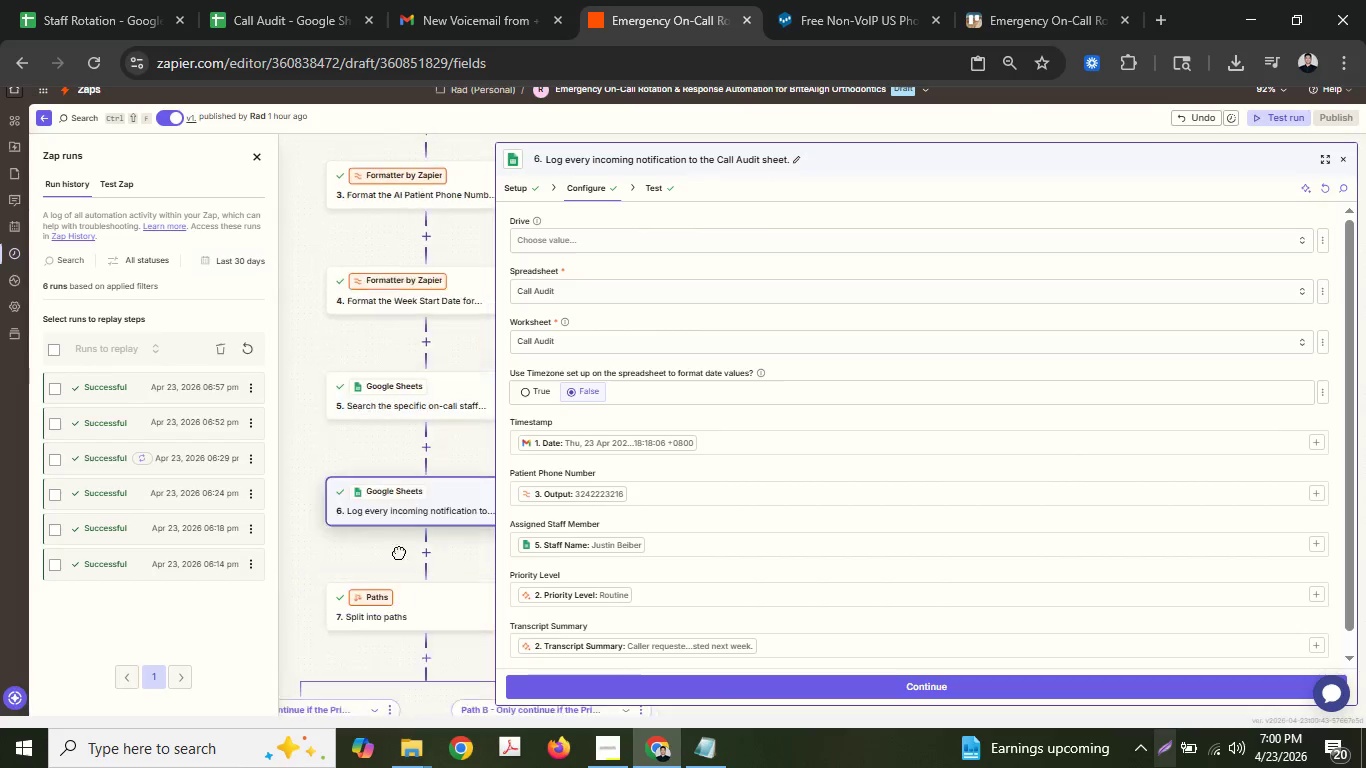 
scroll: coordinate [415, 422], scroll_direction: up, amount: 4.0
 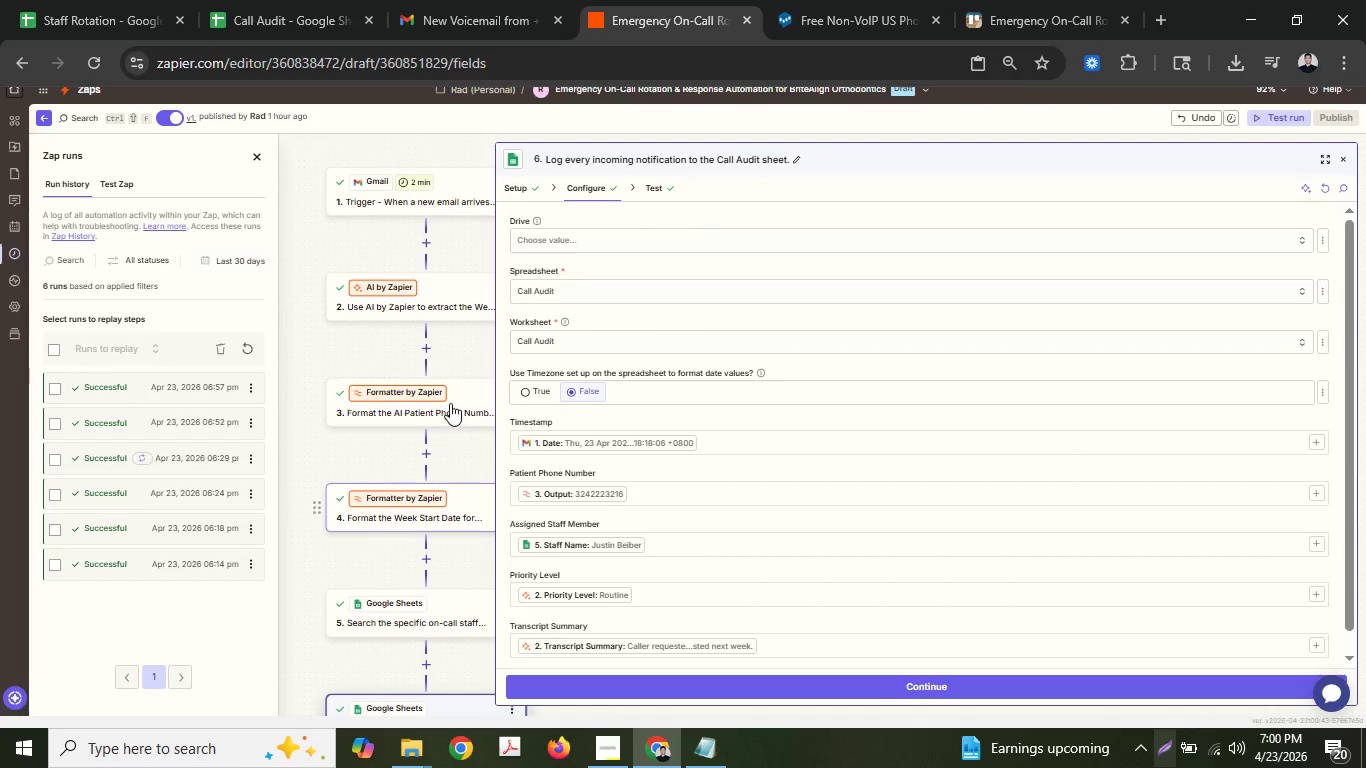 
left_click([450, 401])
 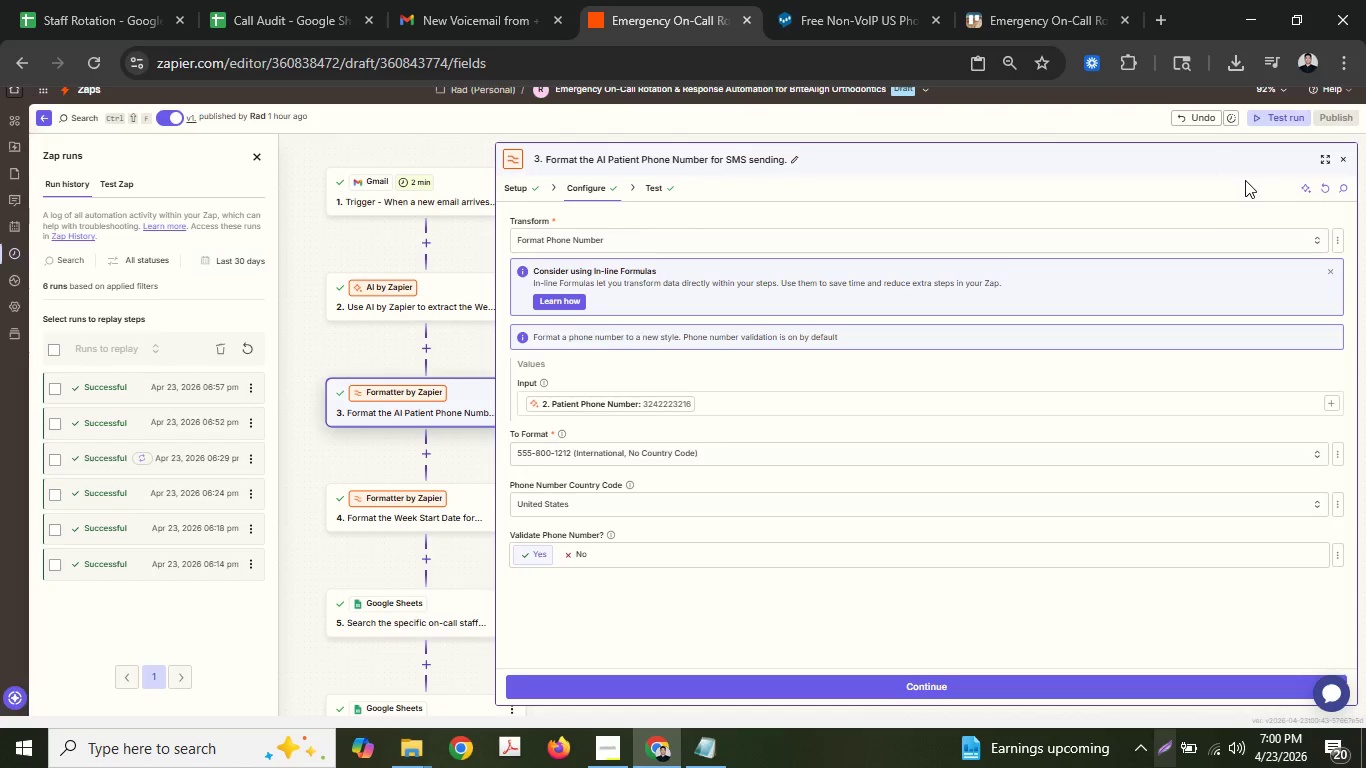 
wait(7.34)
 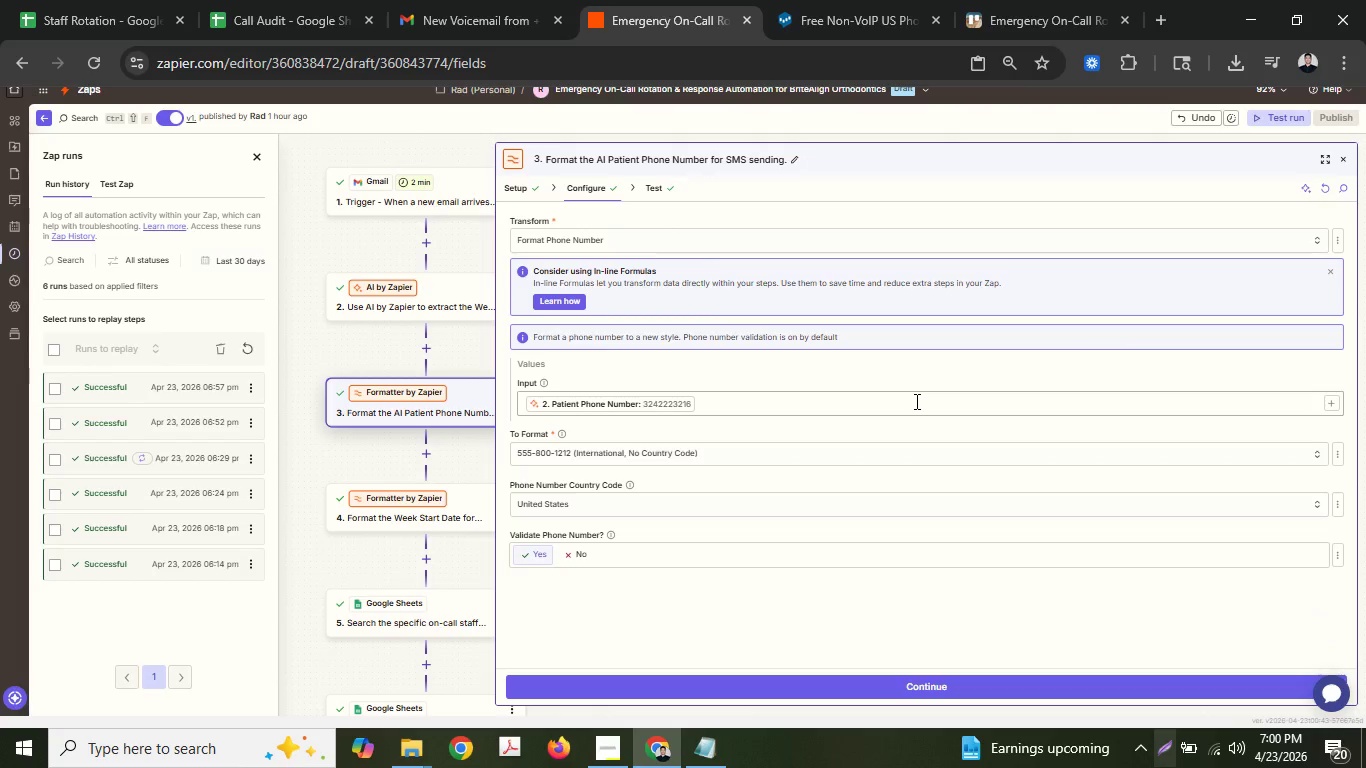 
left_click([1341, 162])
 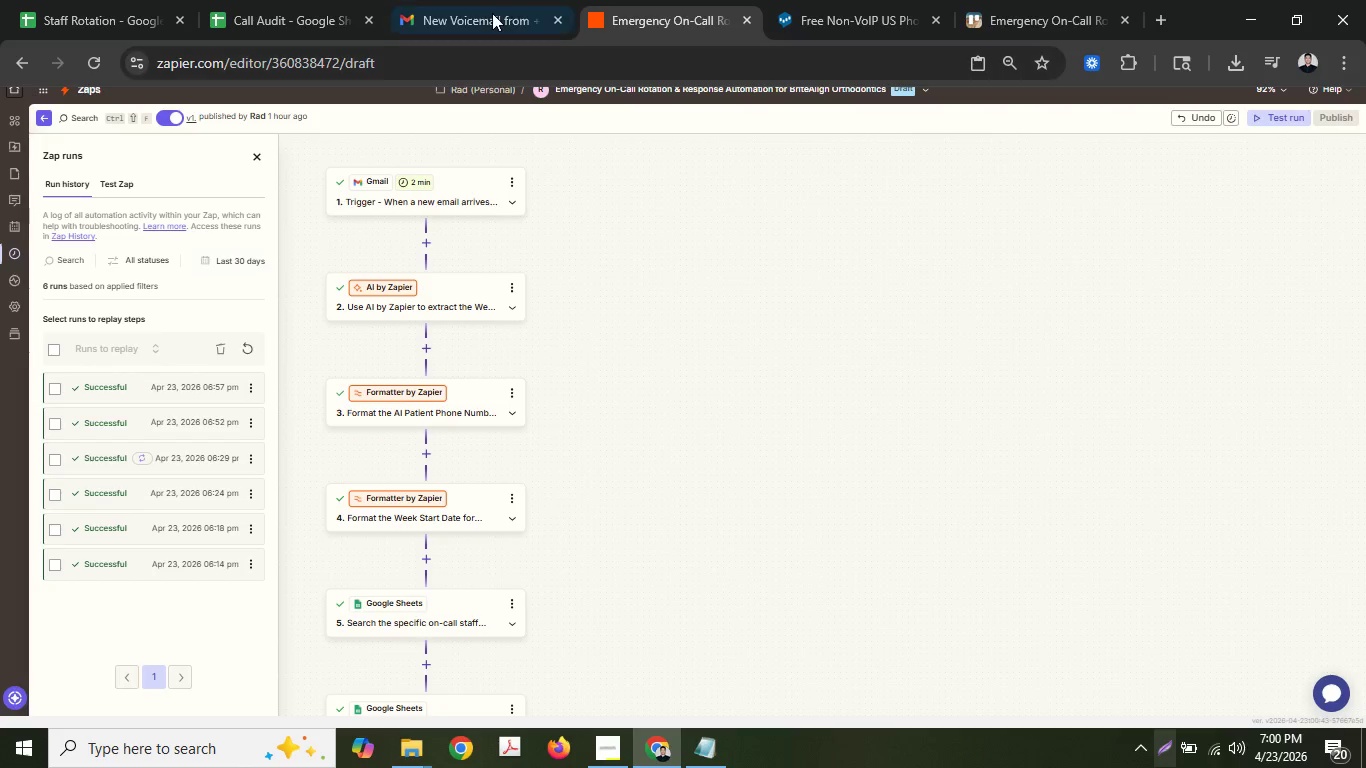 
left_click([492, 13])
 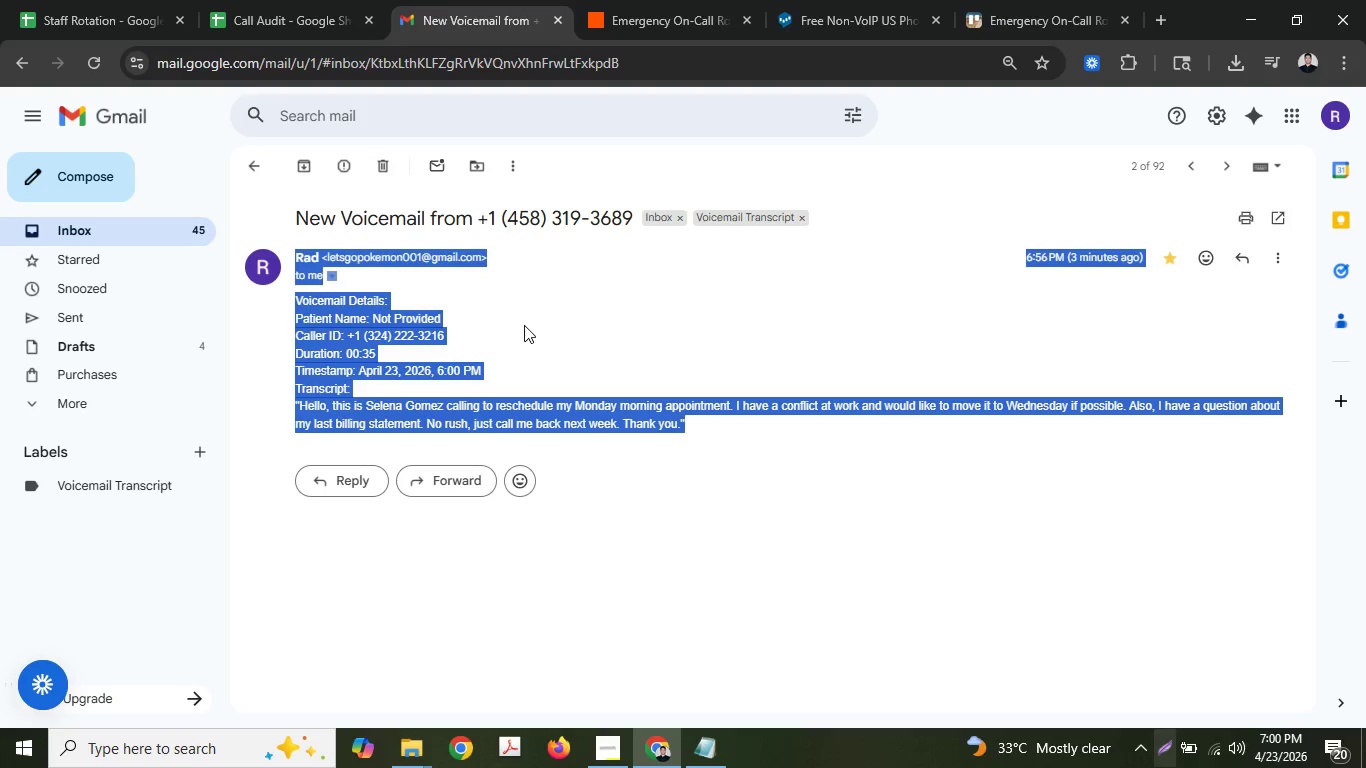 
key(Control+C)
 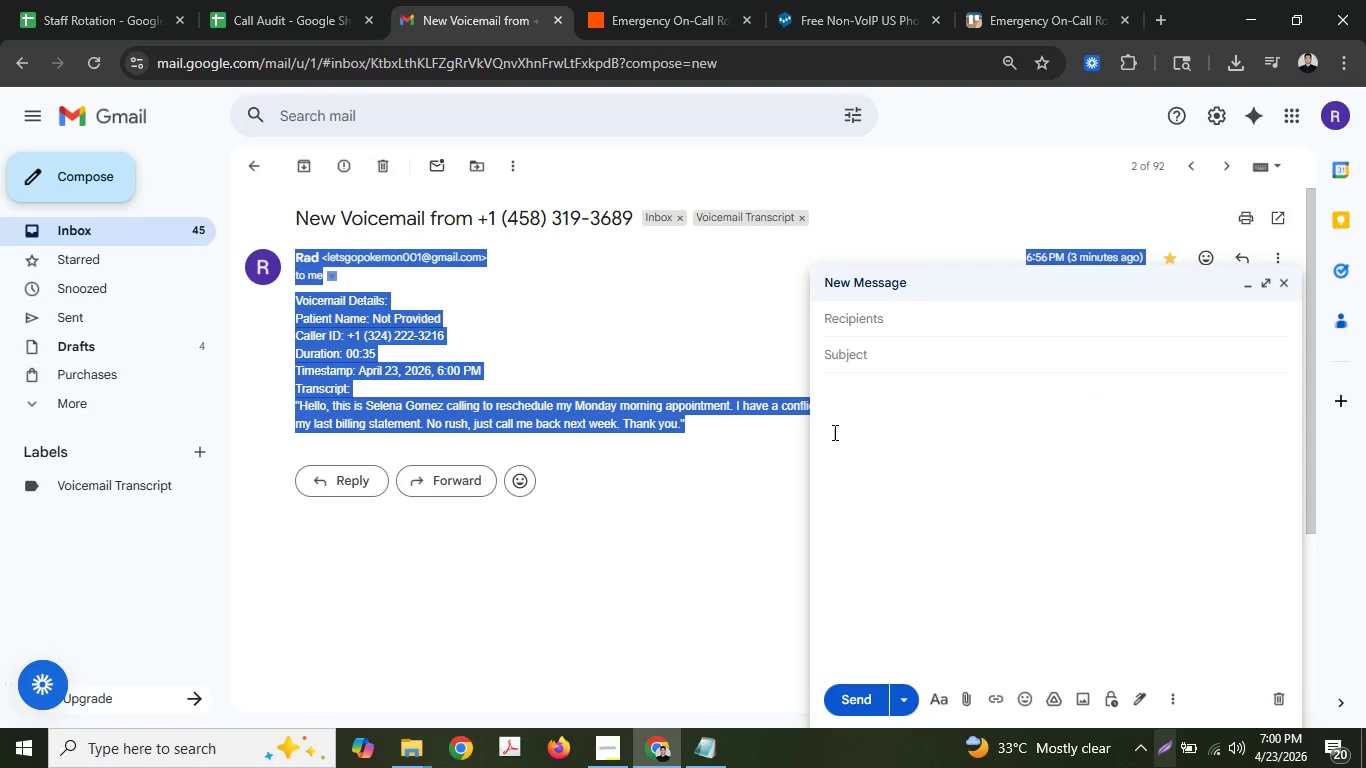 
left_click([908, 420])
 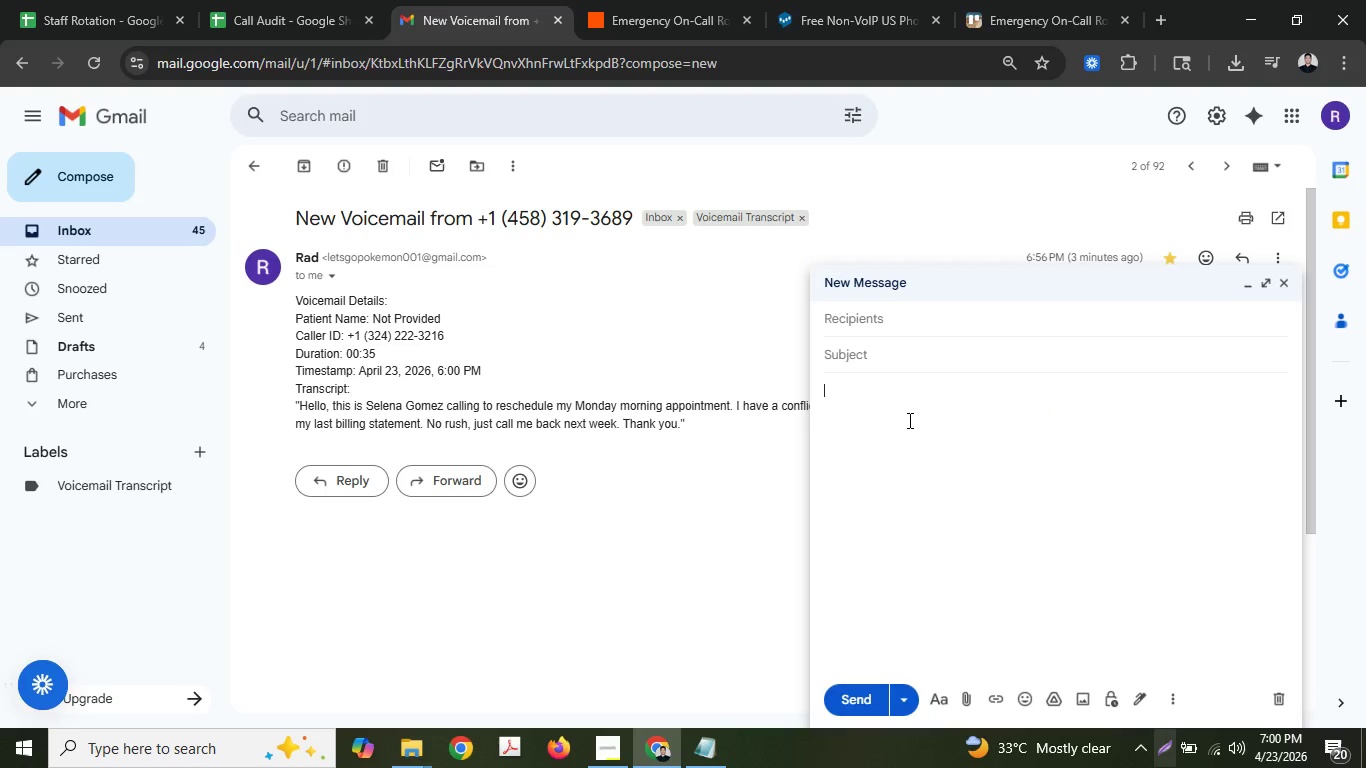 
key(Control+ControlLeft)
 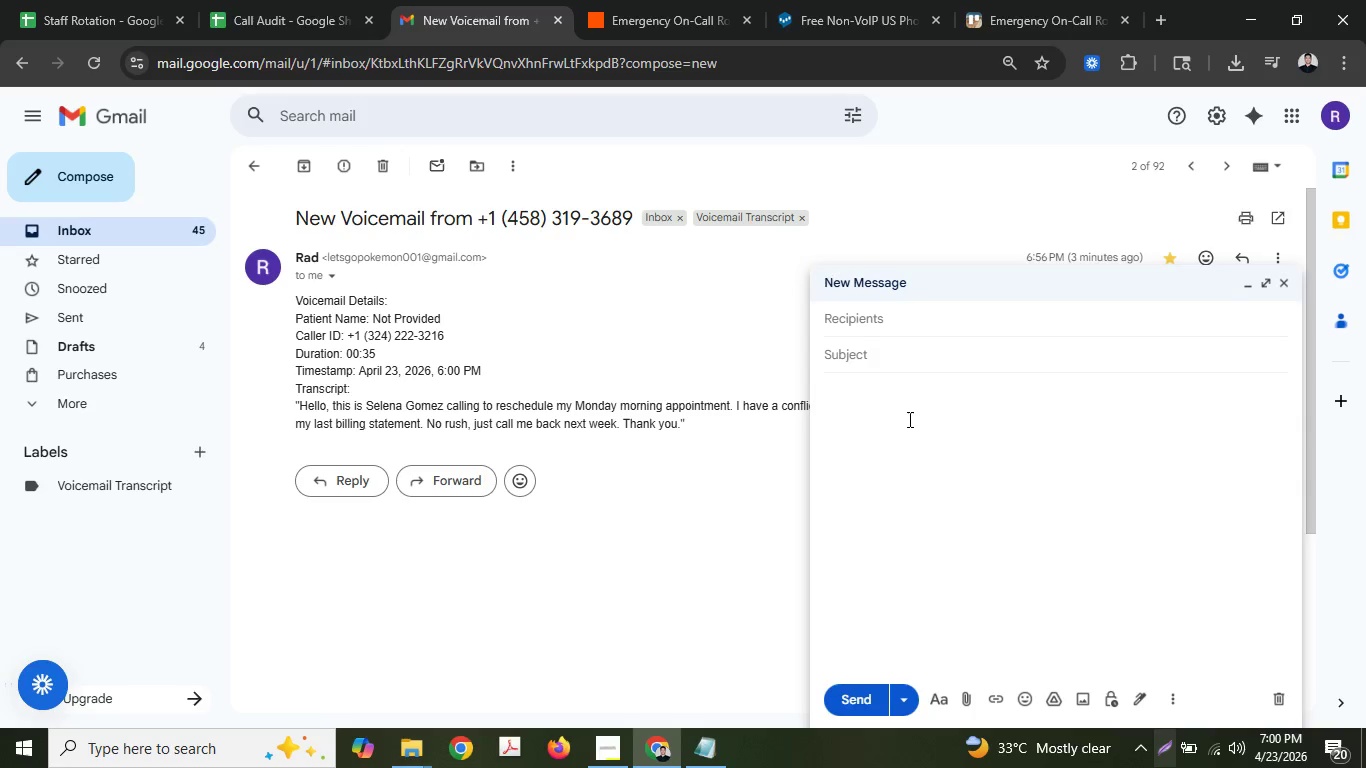 
key(Control+V)
 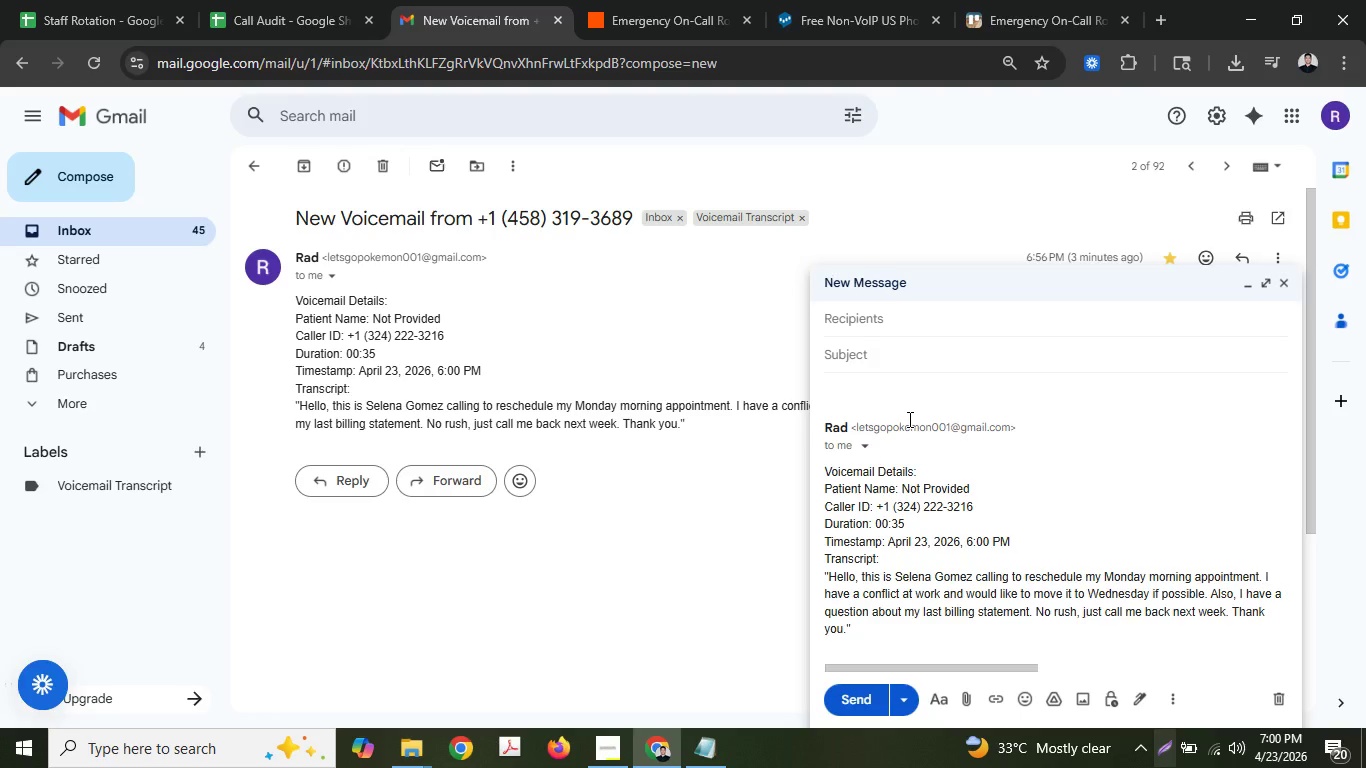 
key(Control+ControlLeft)
 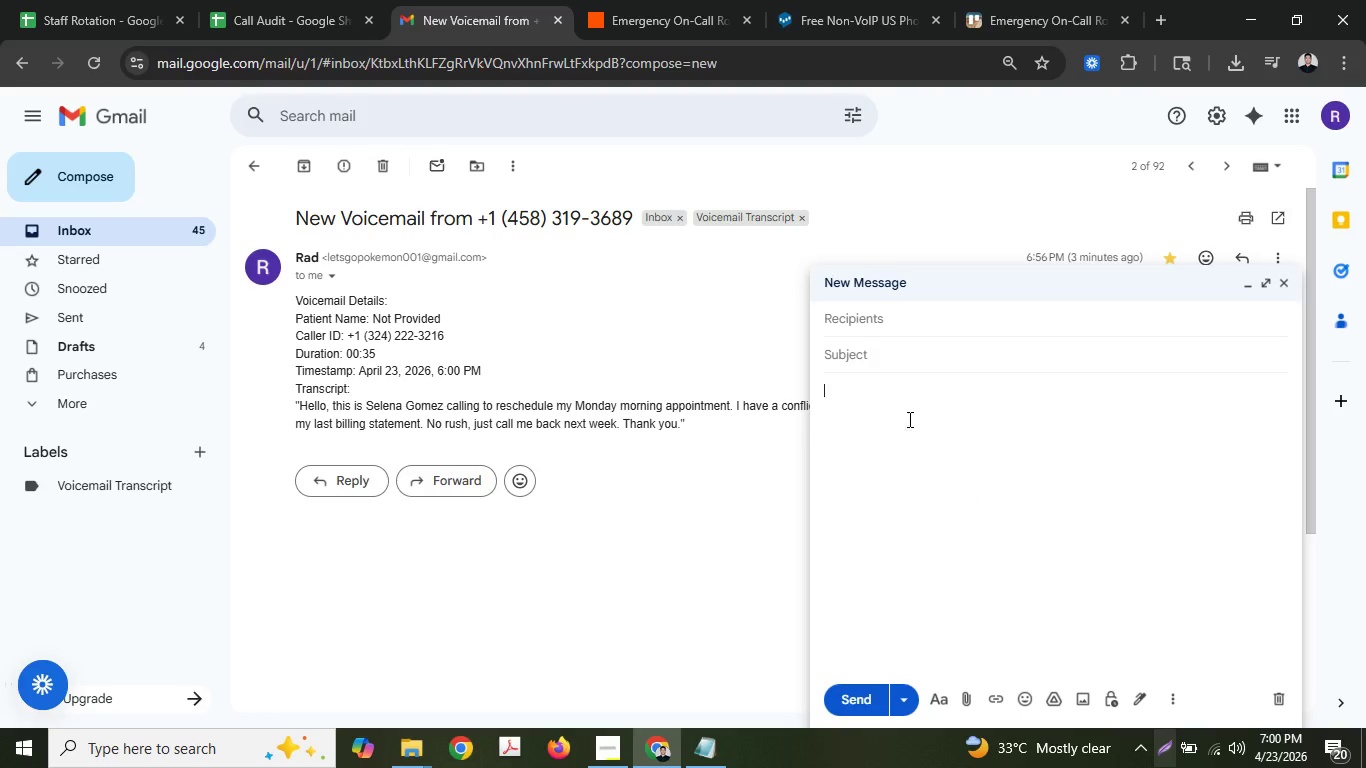 
key(Control+Z)
 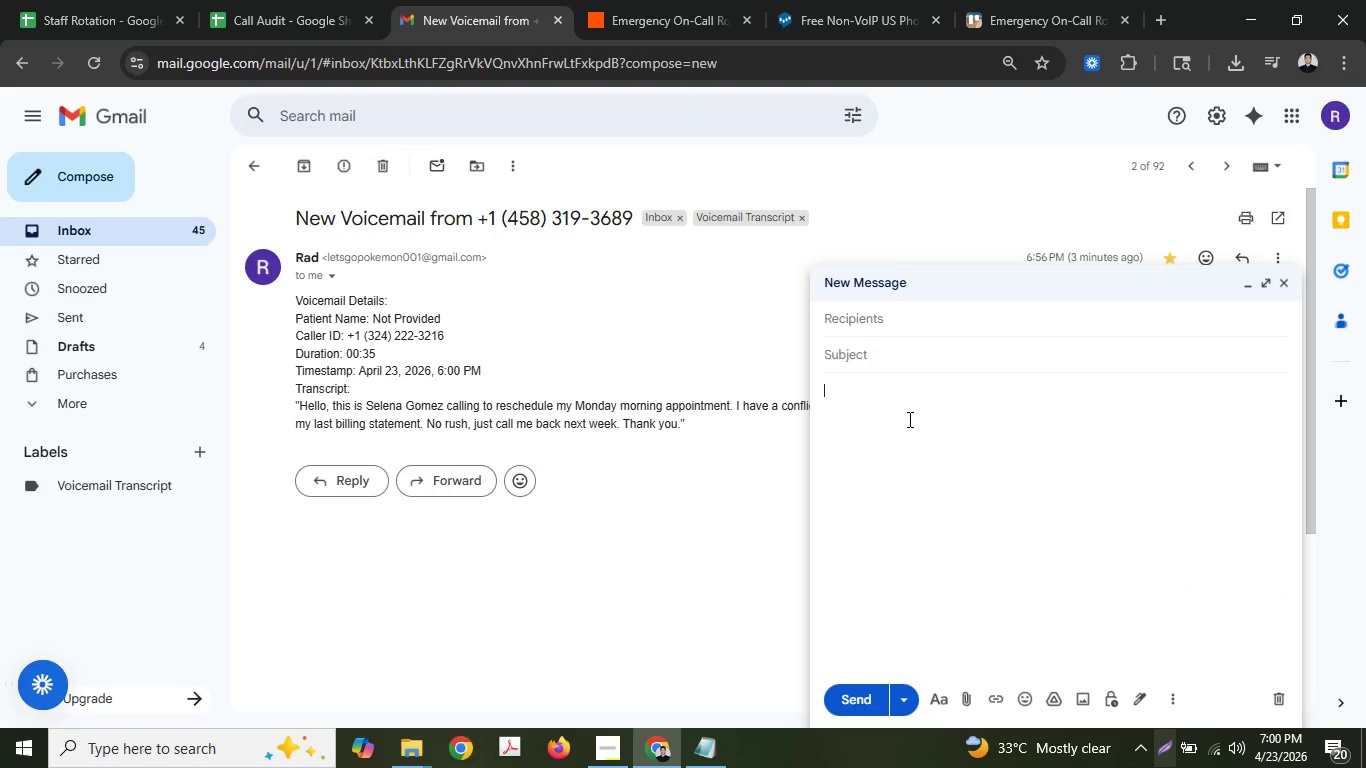 
right_click([908, 419])
 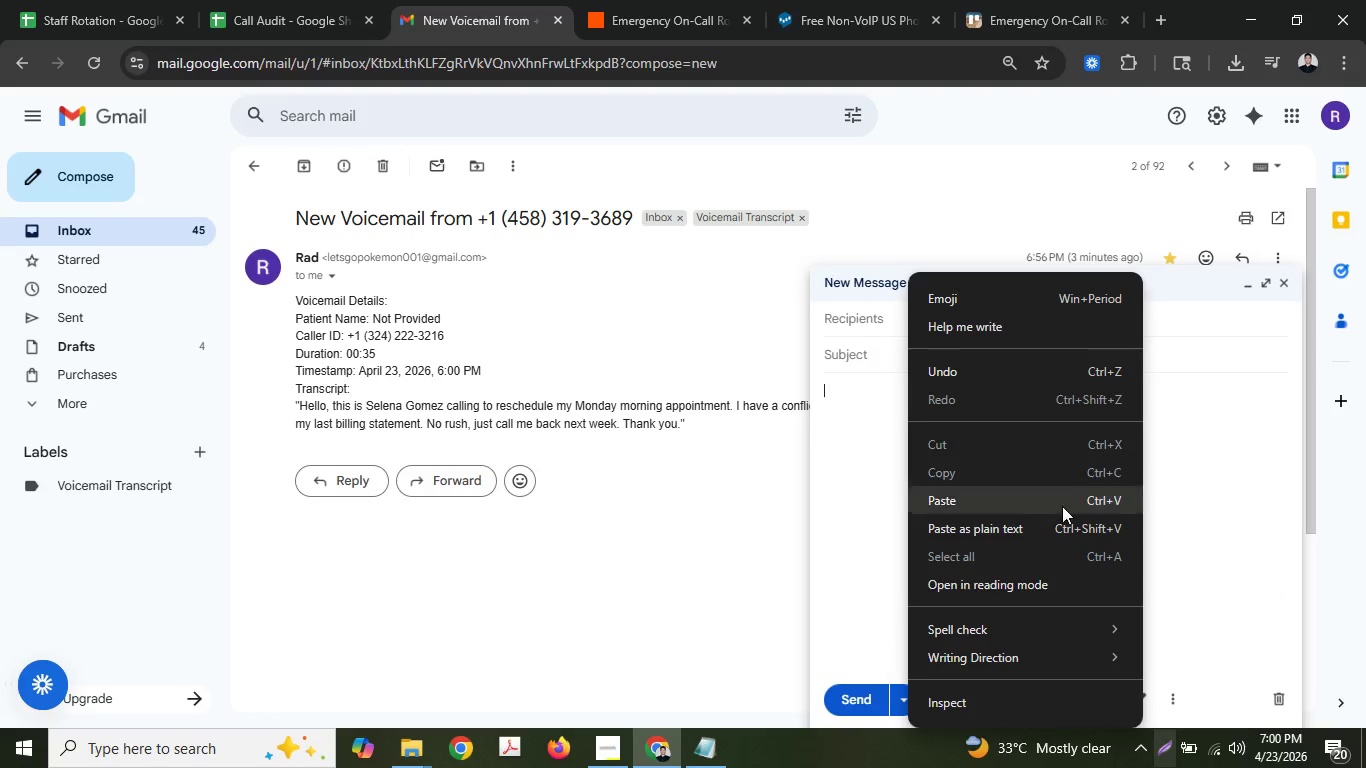 
left_click([1057, 515])
 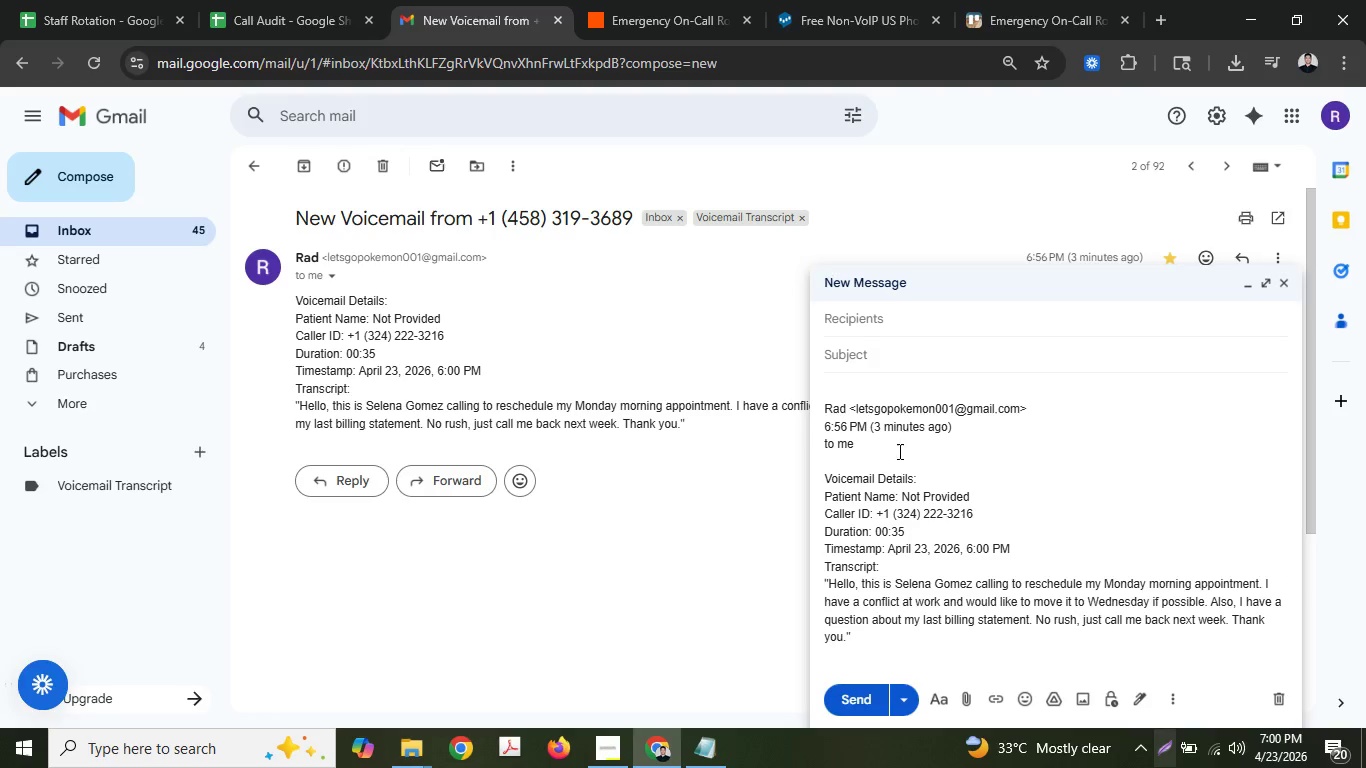 
left_click_drag(start_coordinate=[894, 460], to_coordinate=[824, 379])
 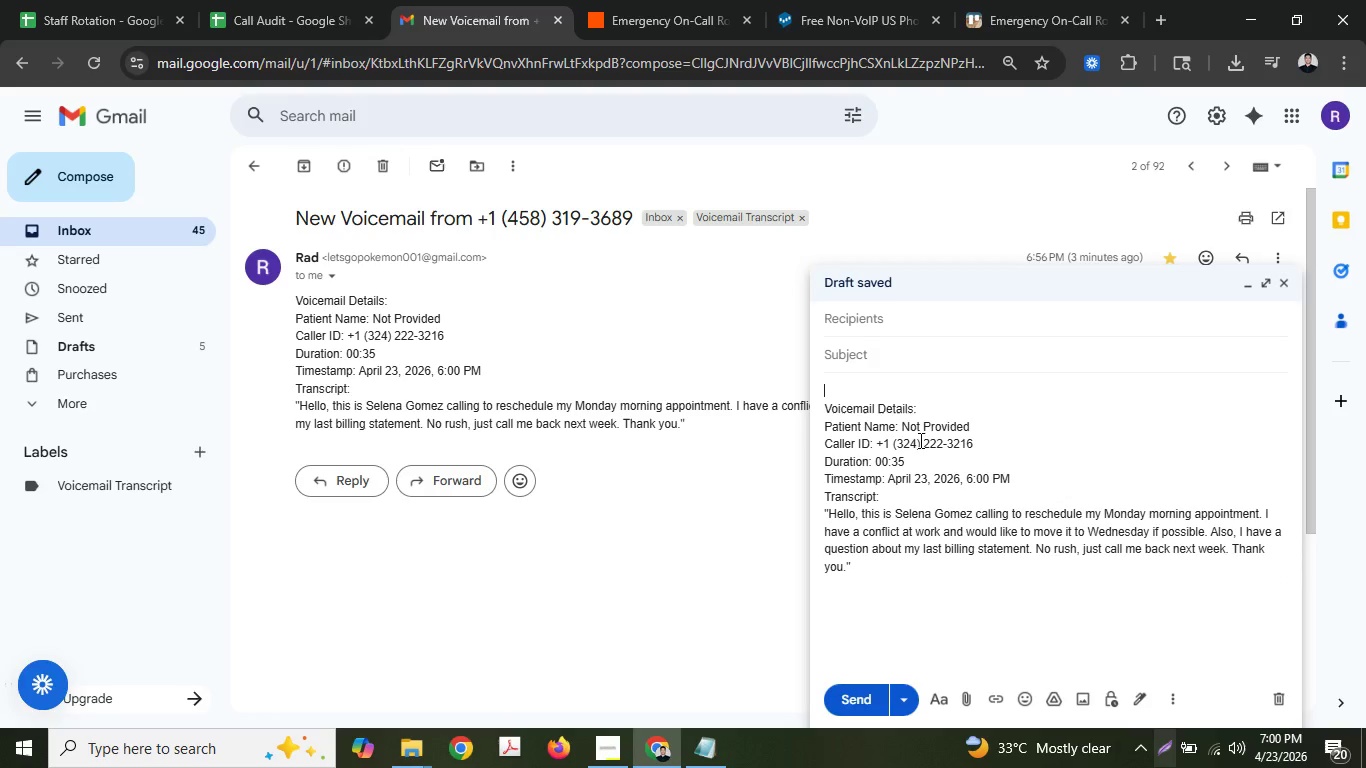 
key(Delete)
 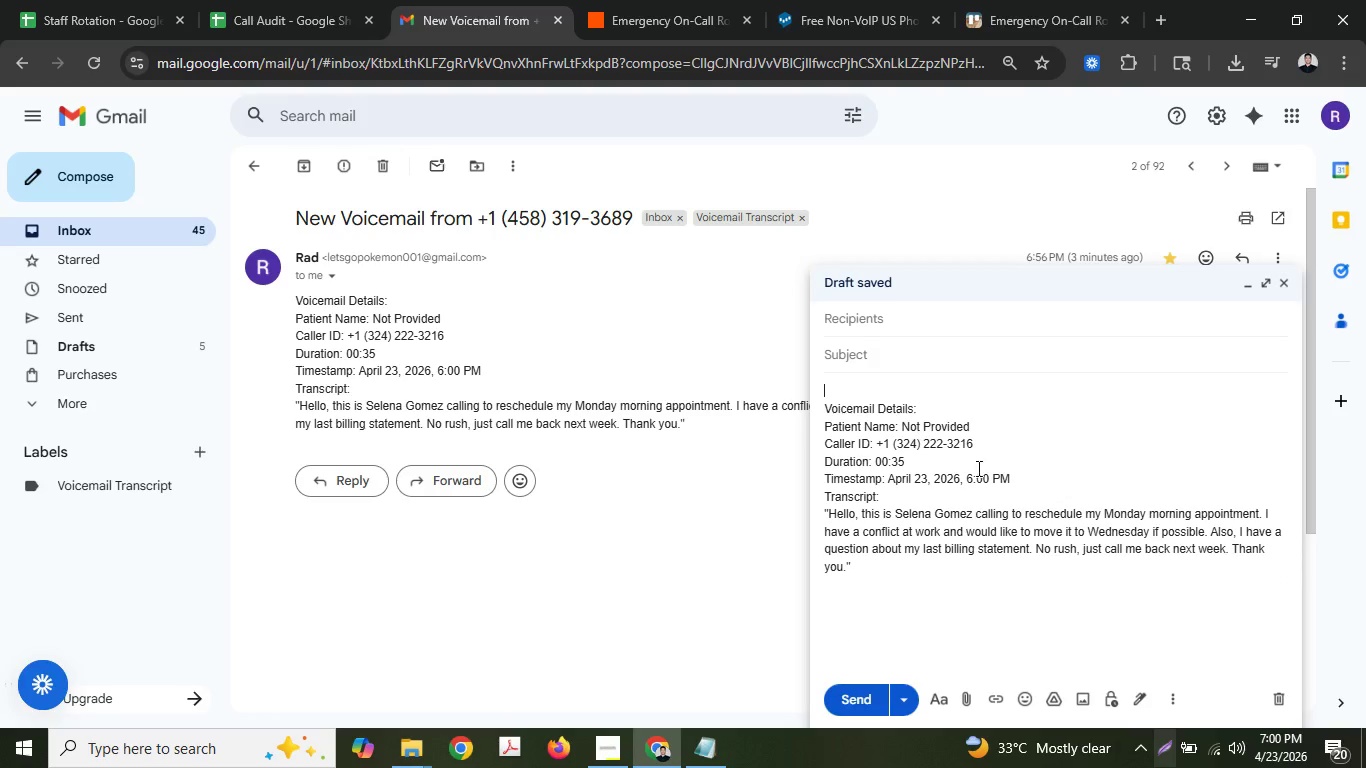 
key(Delete)
 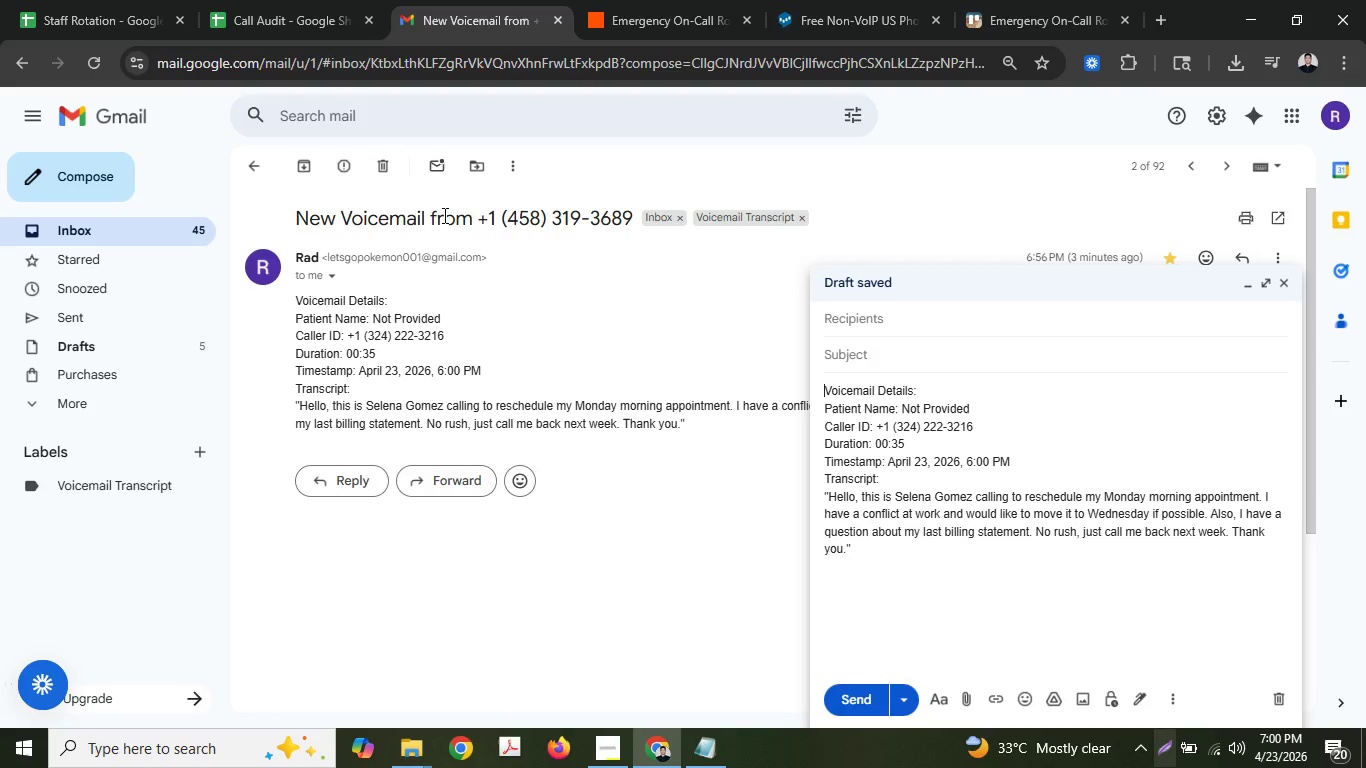 
double_click([403, 215])
 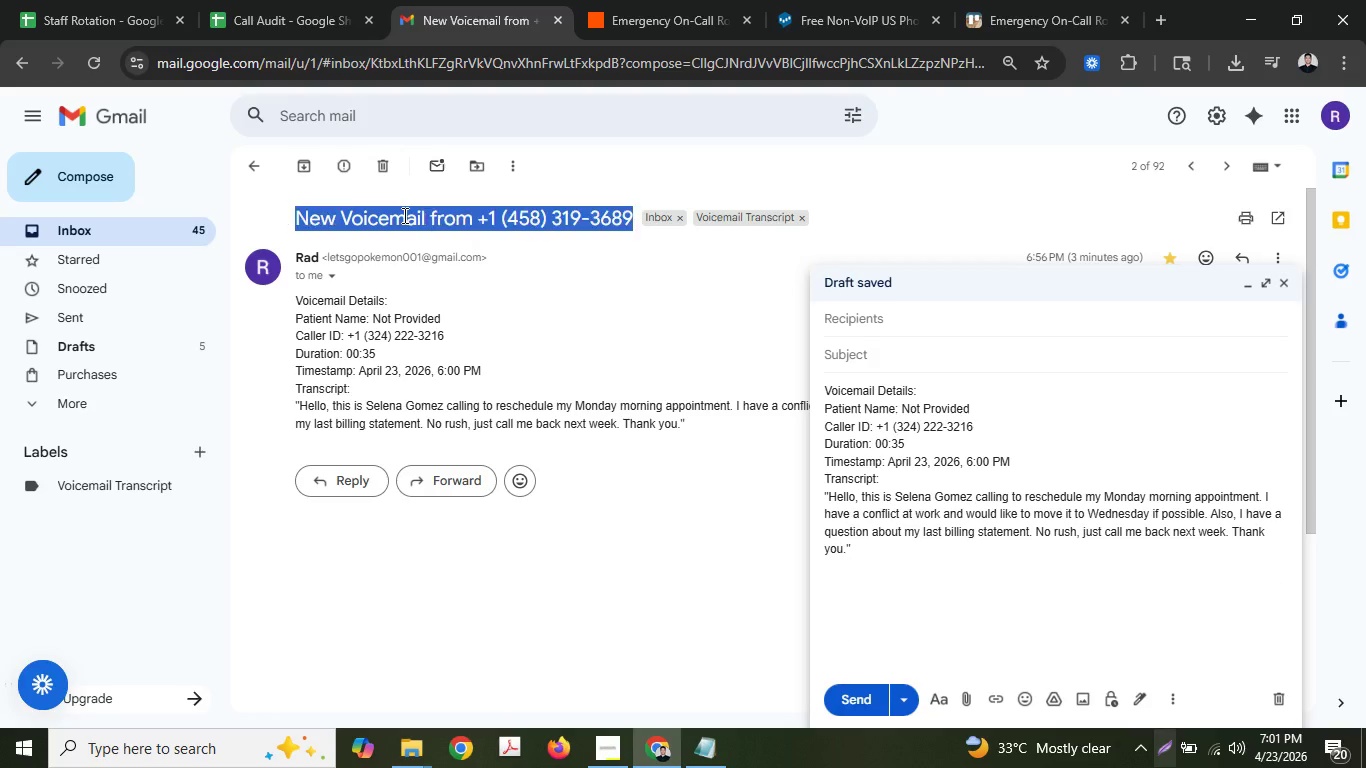 
triple_click([403, 215])
 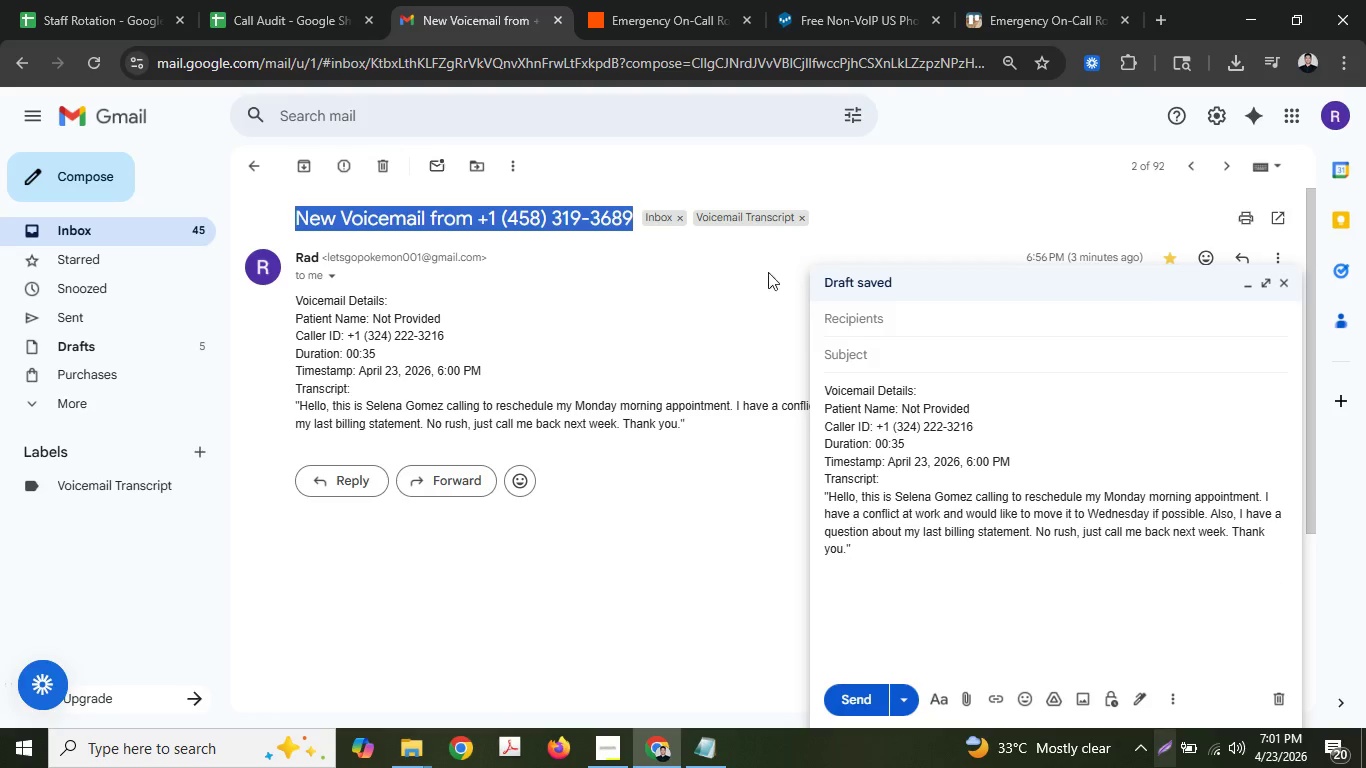 
key(Control+ControlLeft)
 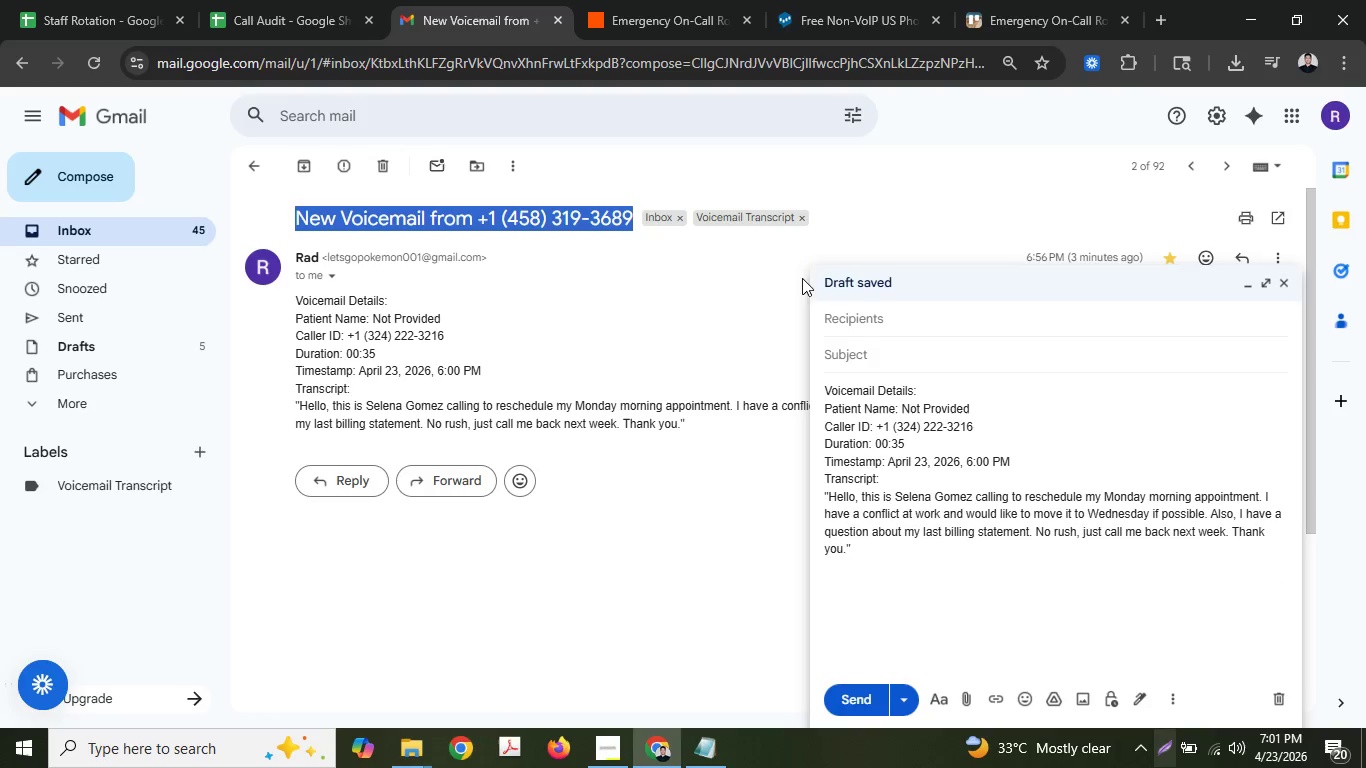 
key(Control+C)
 